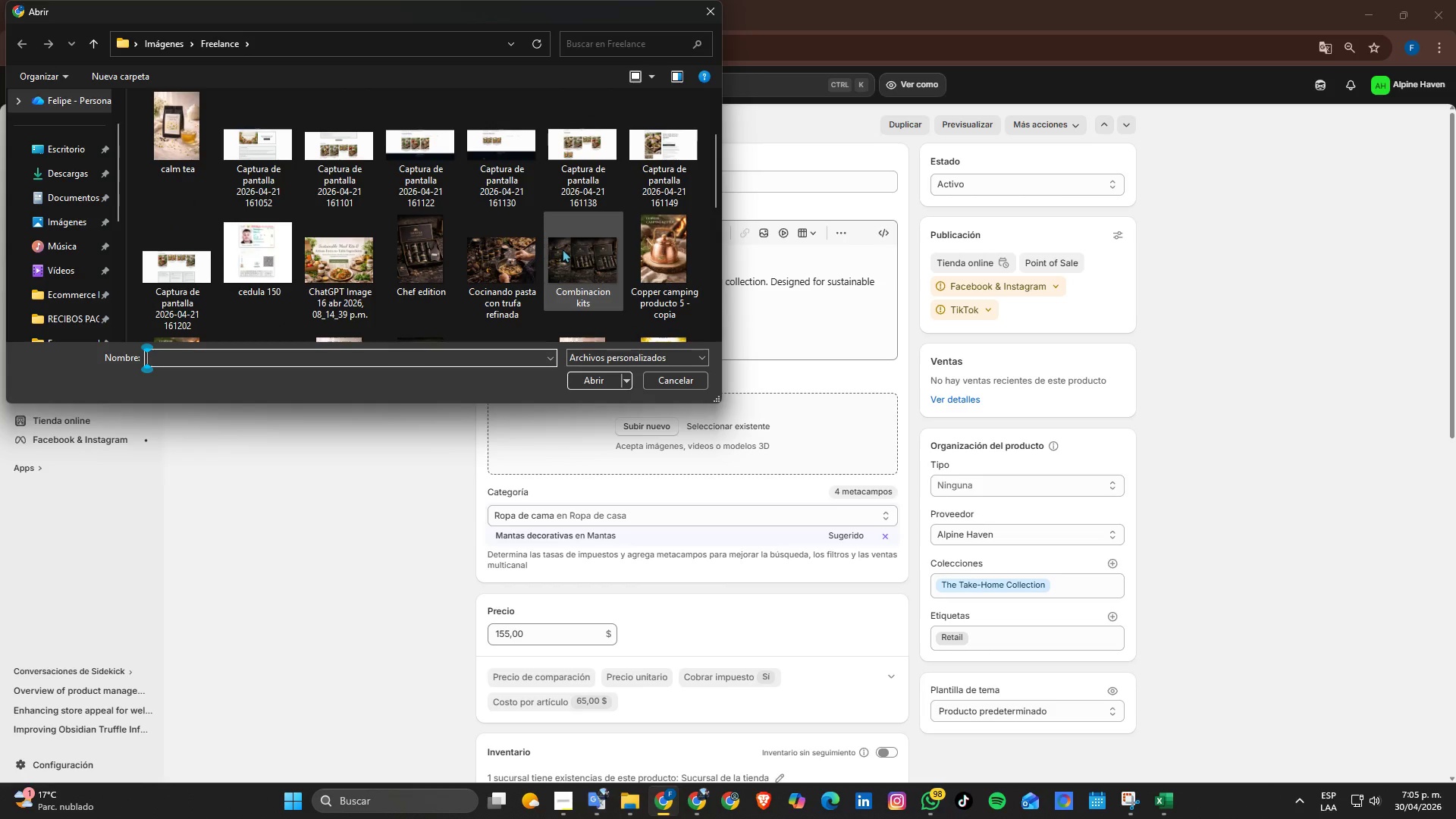 
scroll: coordinate [563, 249], scroll_direction: down, amount: 4.0
 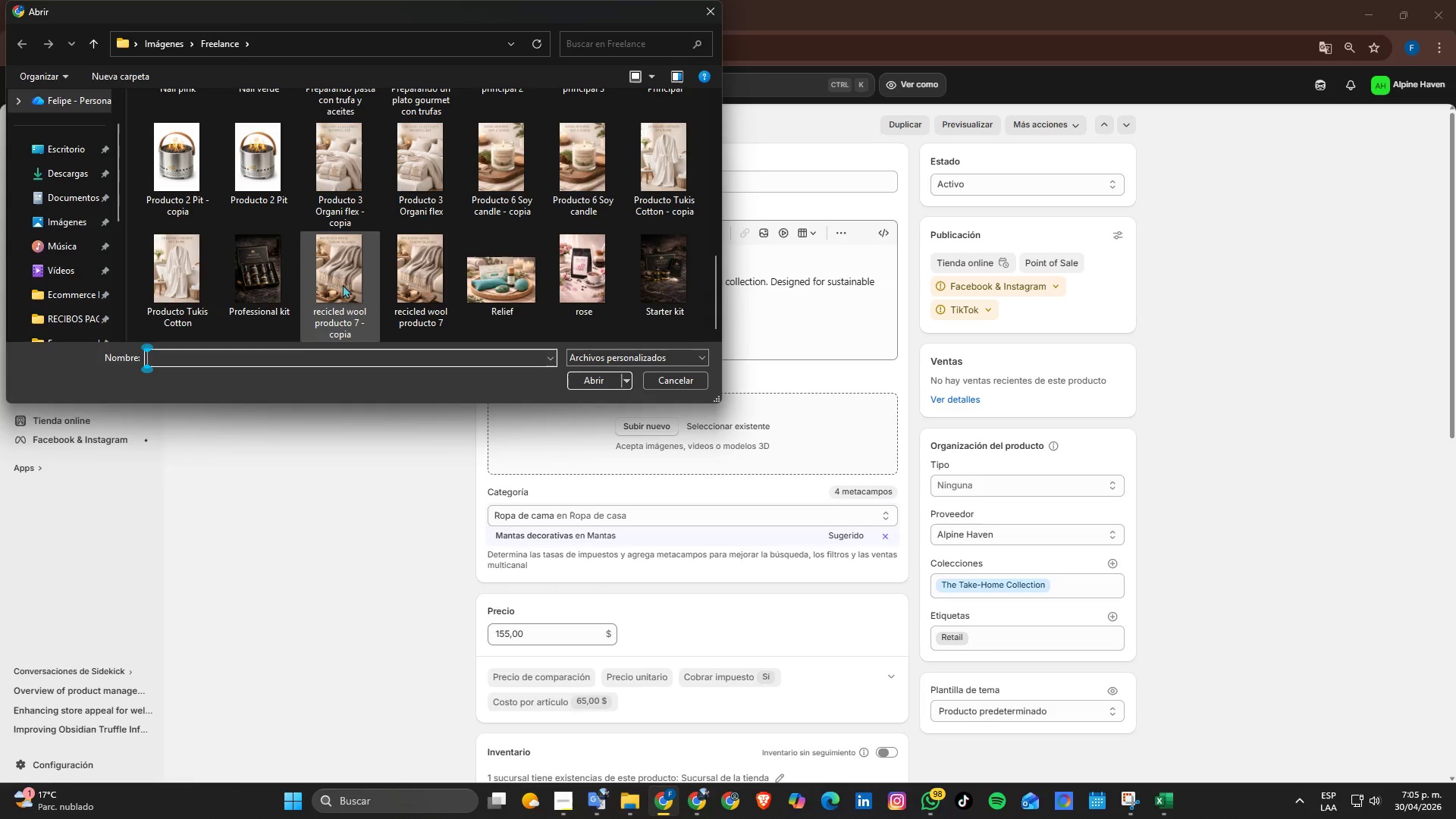 
left_click([343, 284])
 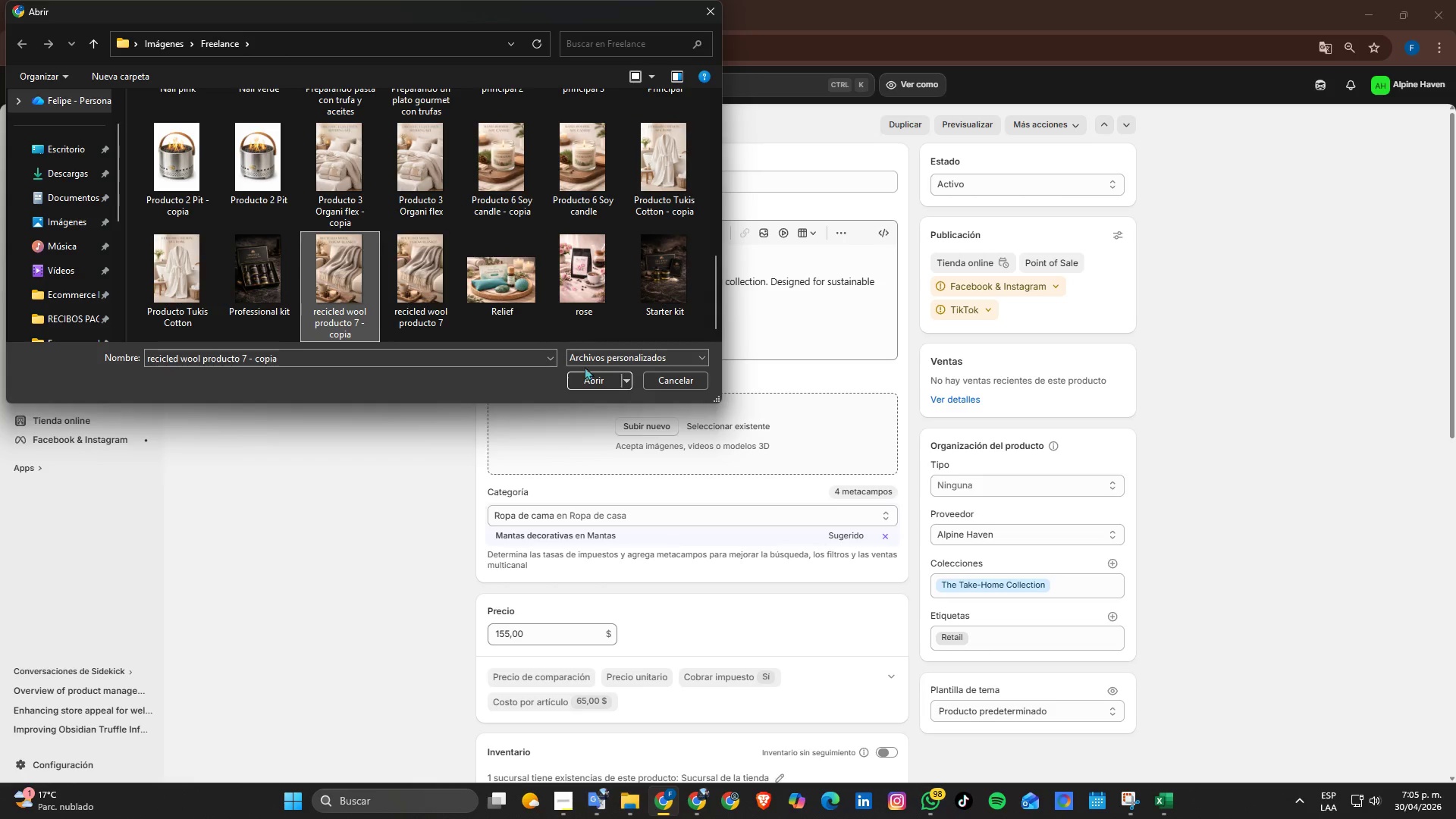 
left_click([450, 308])
 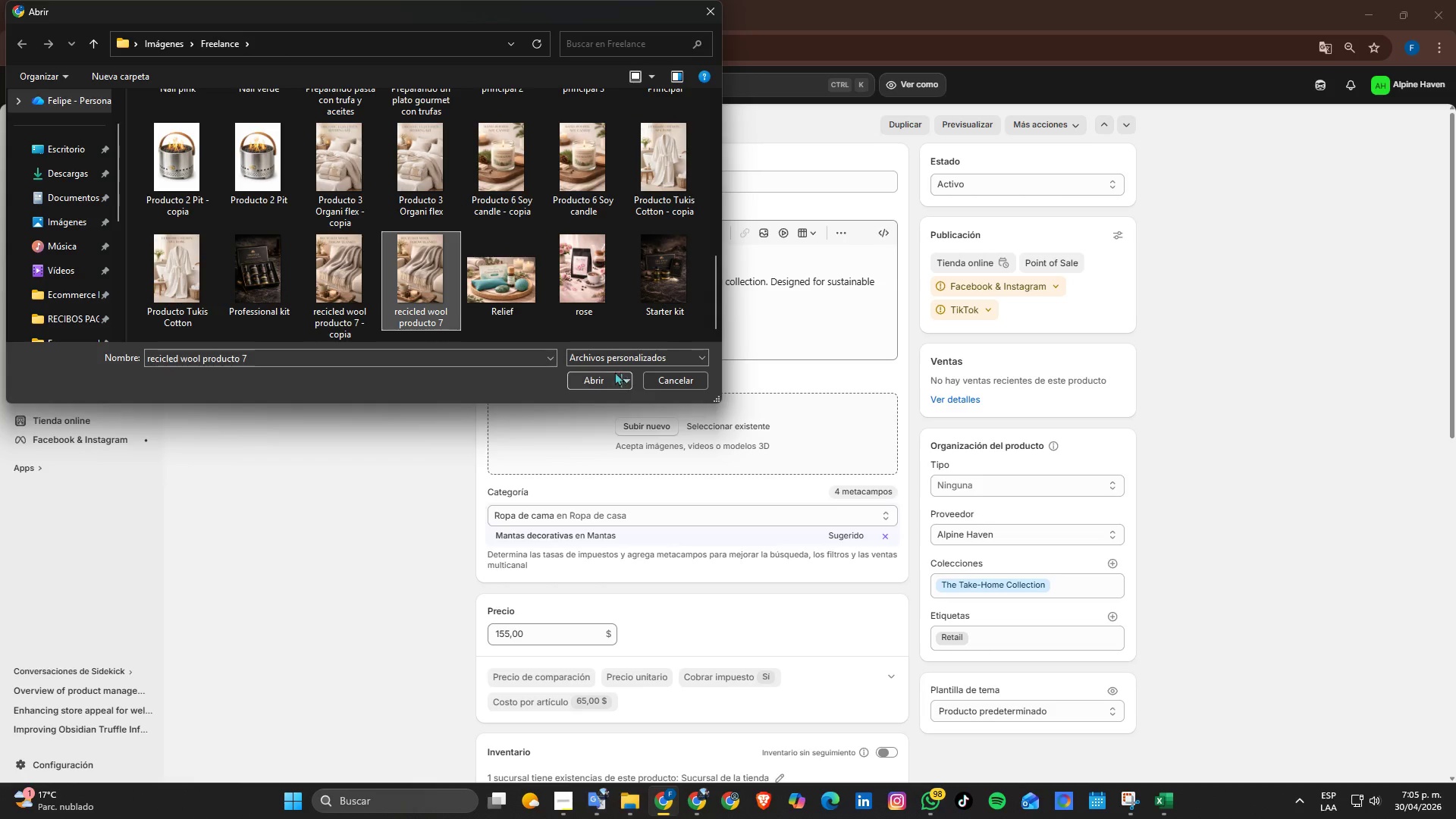 
left_click([592, 378])
 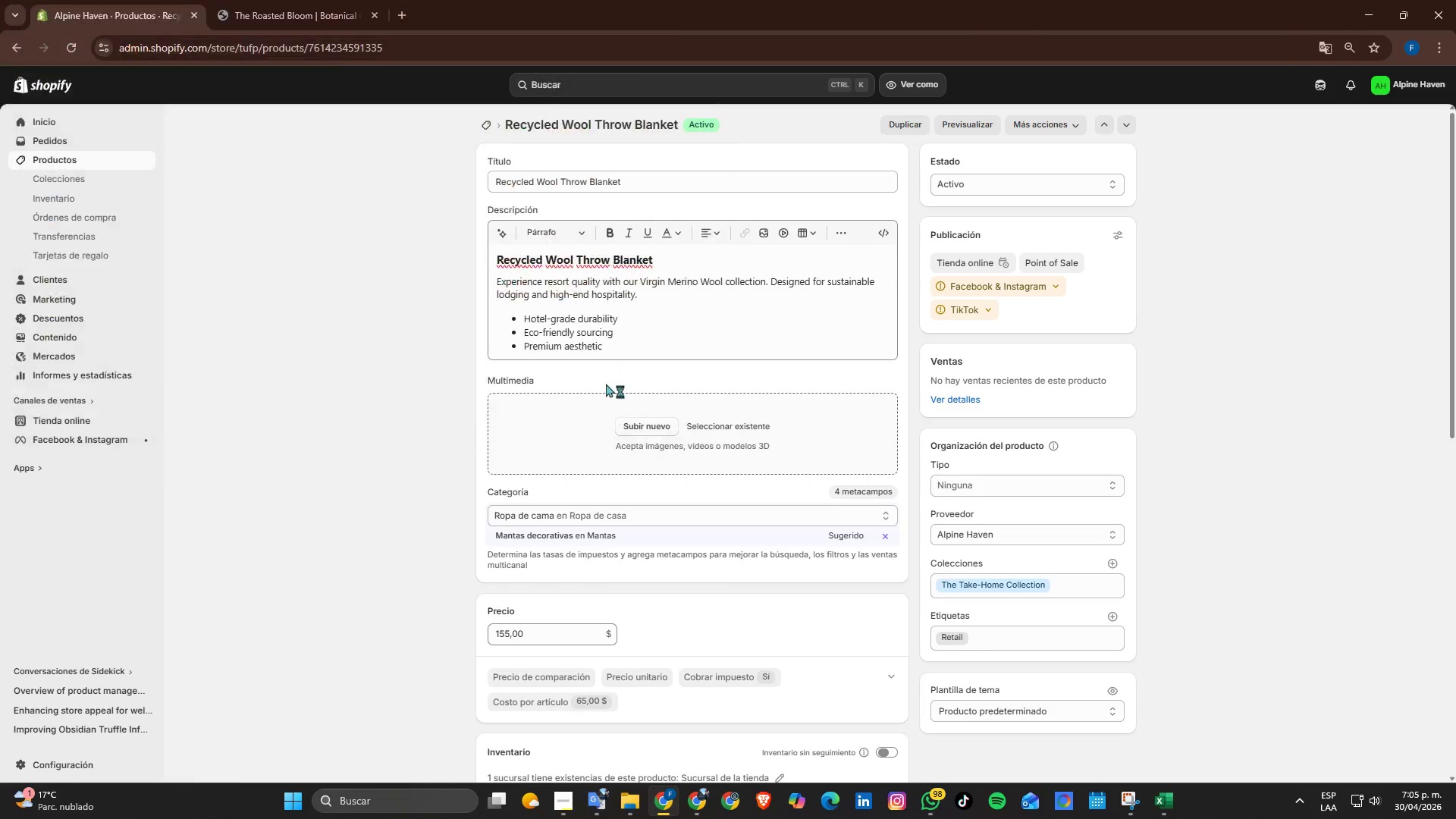 
mouse_move([624, 397])
 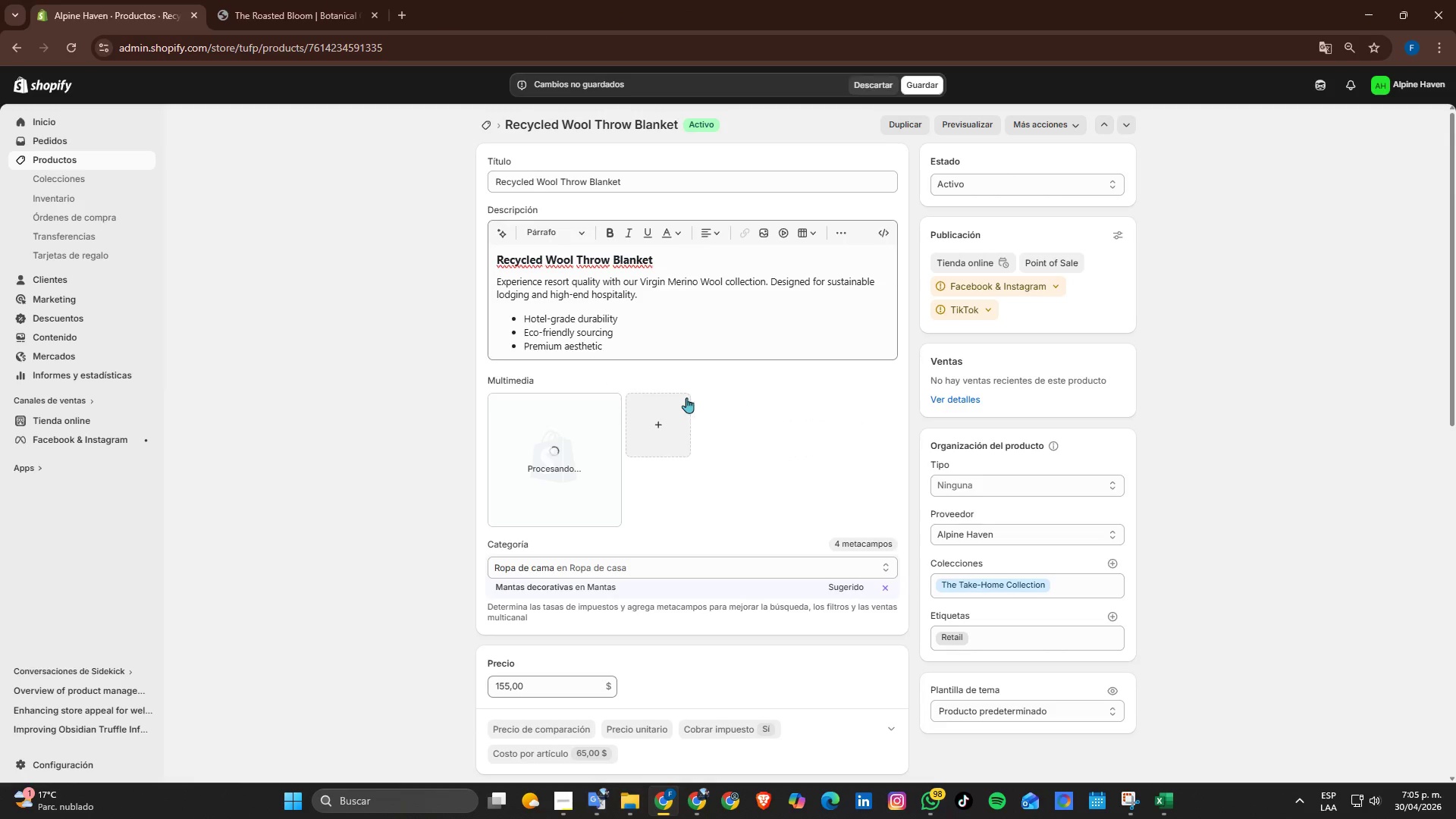 
scroll: coordinate [686, 397], scroll_direction: down, amount: 1.0
 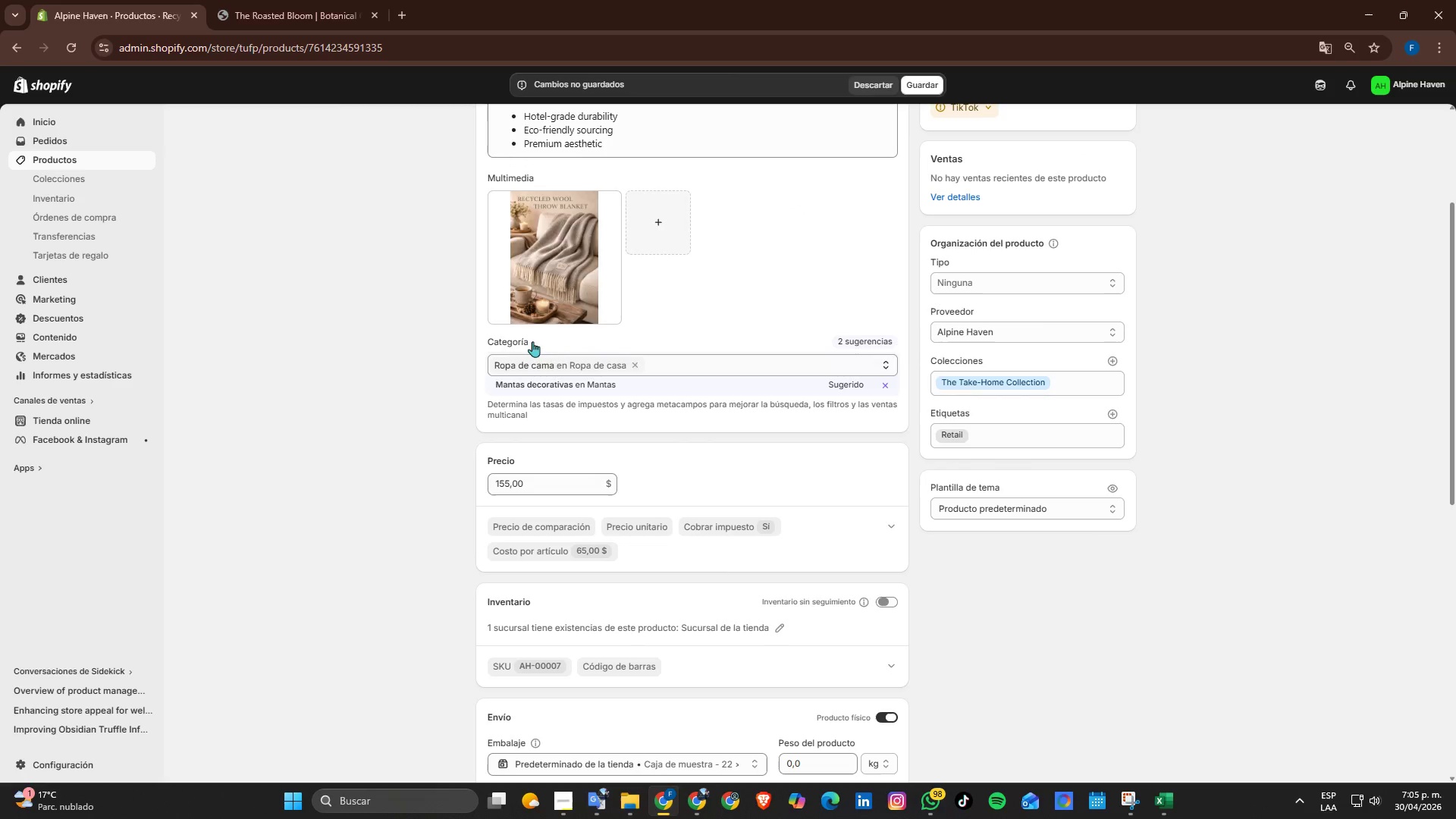 
wait(5.03)
 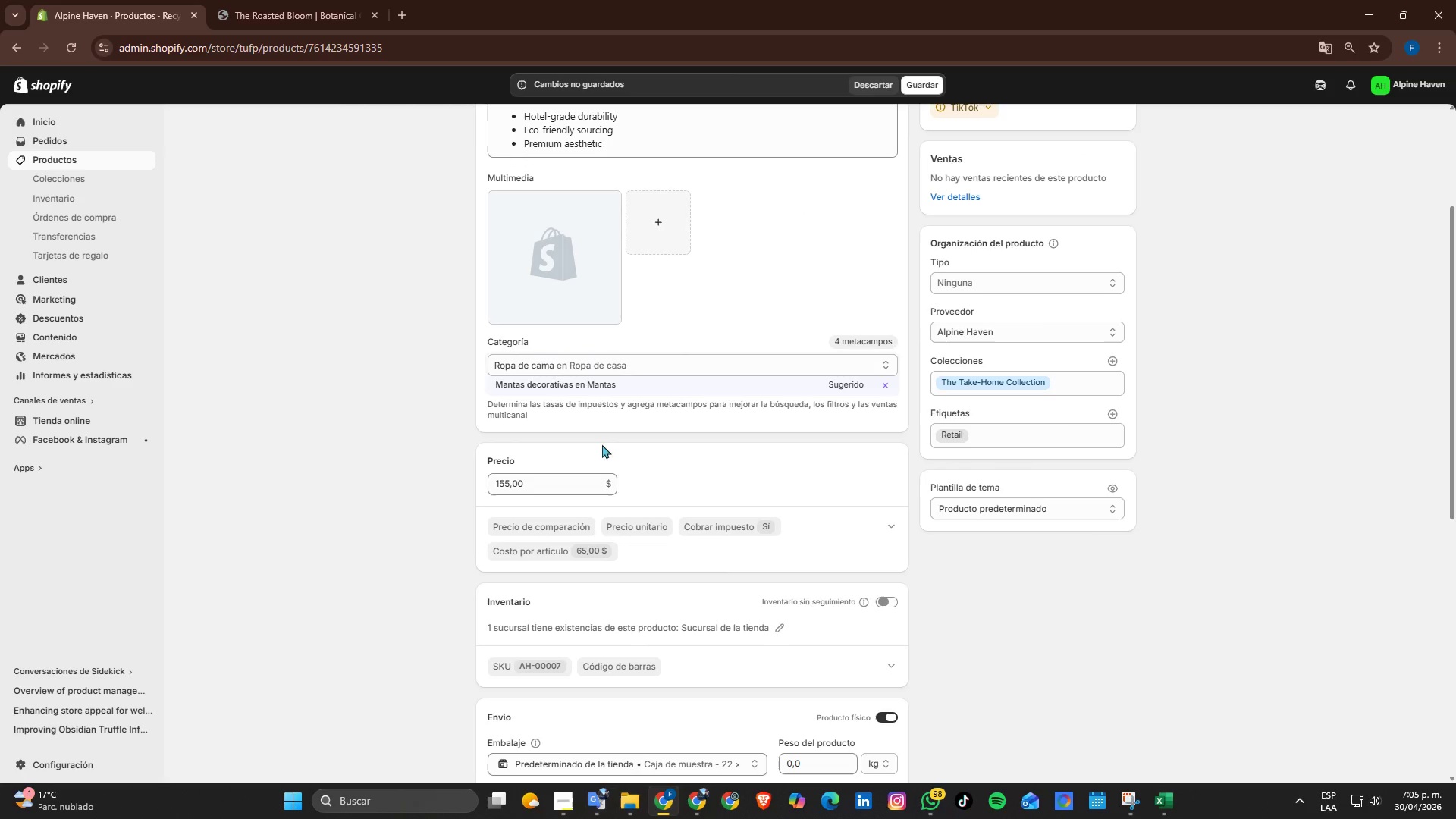 
scroll: coordinate [536, 421], scroll_direction: down, amount: 6.0
 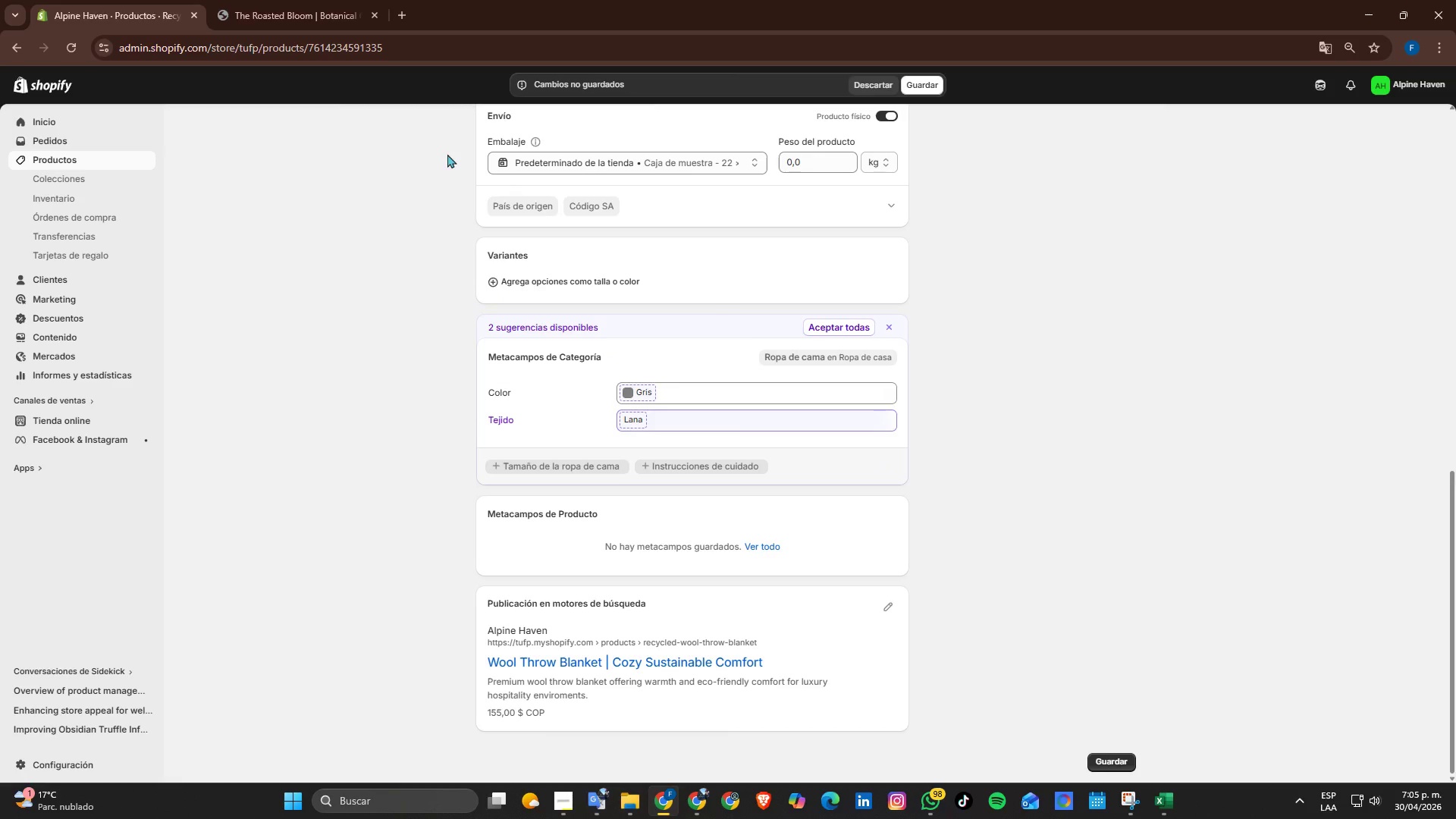 
scroll: coordinate [505, 219], scroll_direction: up, amount: 1.0
 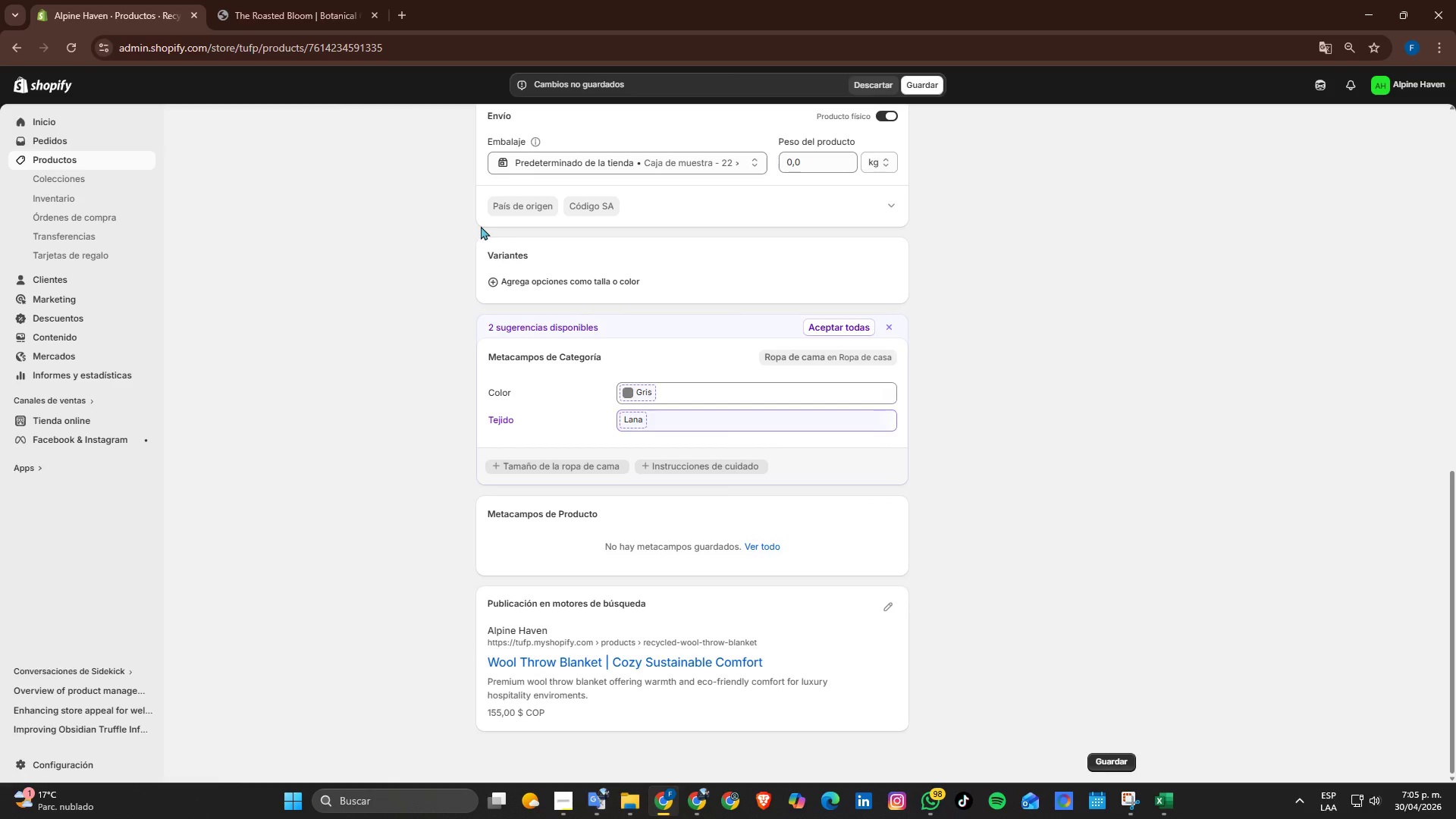 
wait(9.59)
 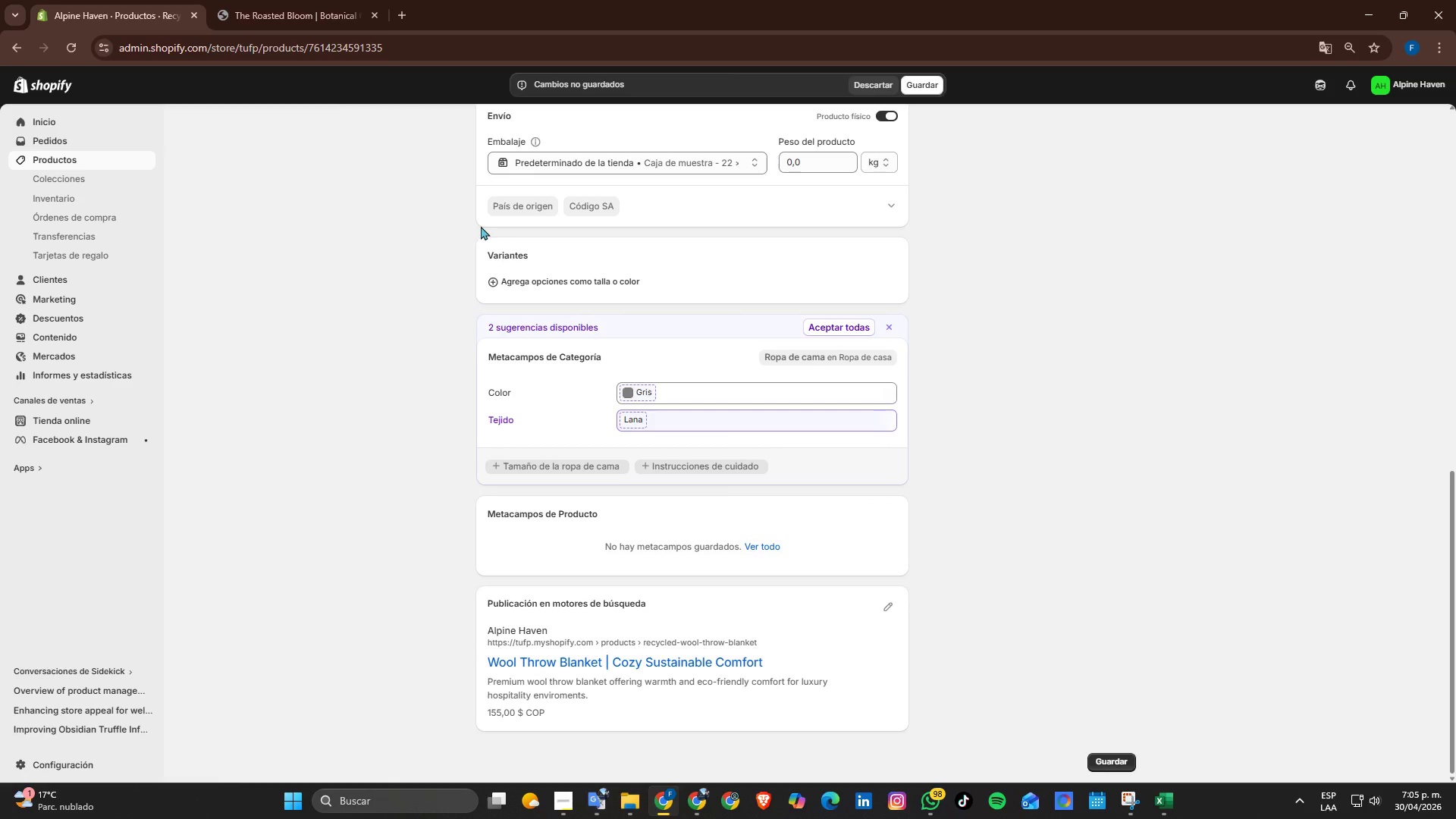 
scroll: coordinate [485, 228], scroll_direction: up, amount: 7.0
 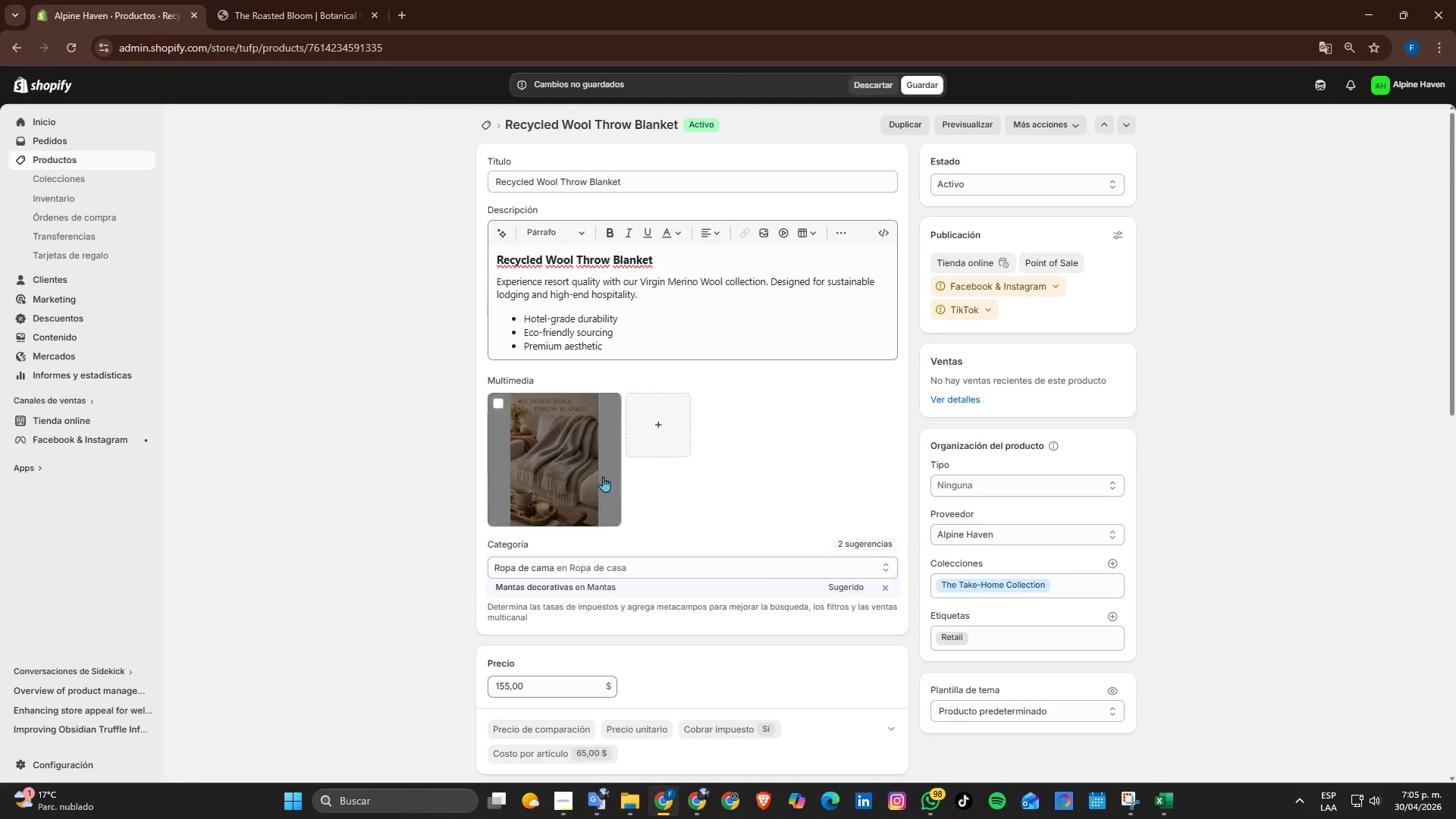 
left_click([598, 476])
 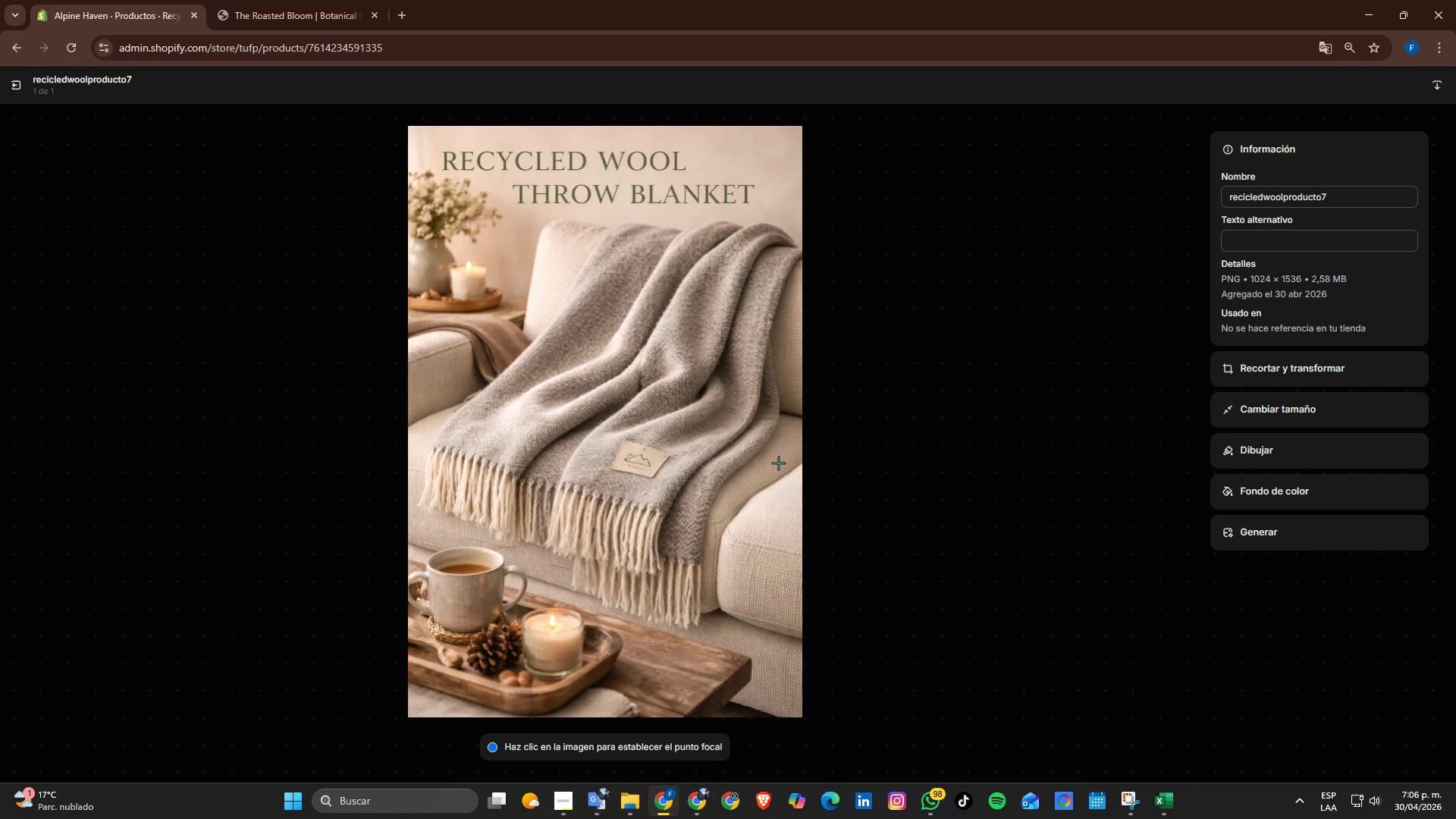 
left_click([1290, 208])
 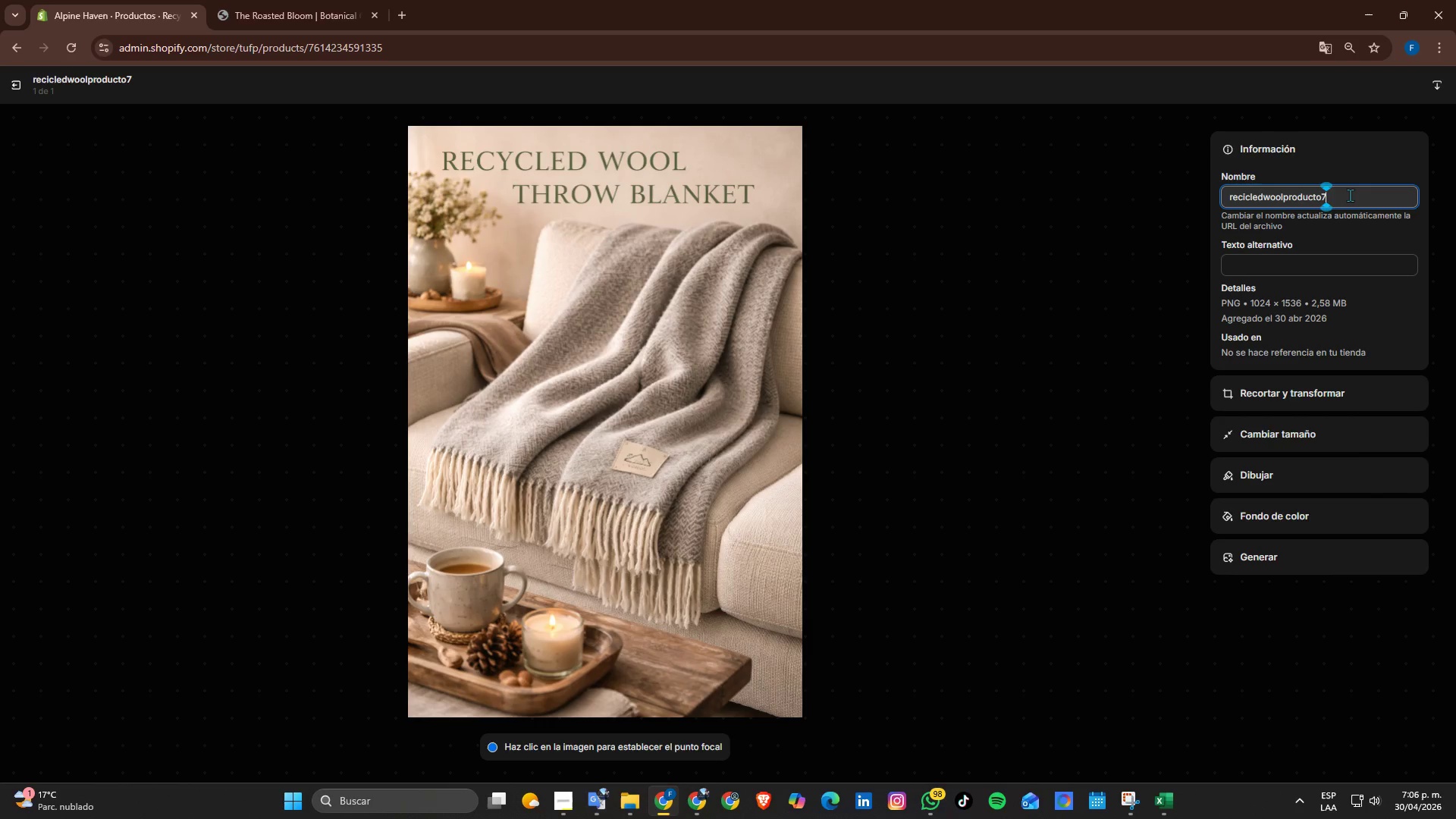 
double_click([1350, 195])
 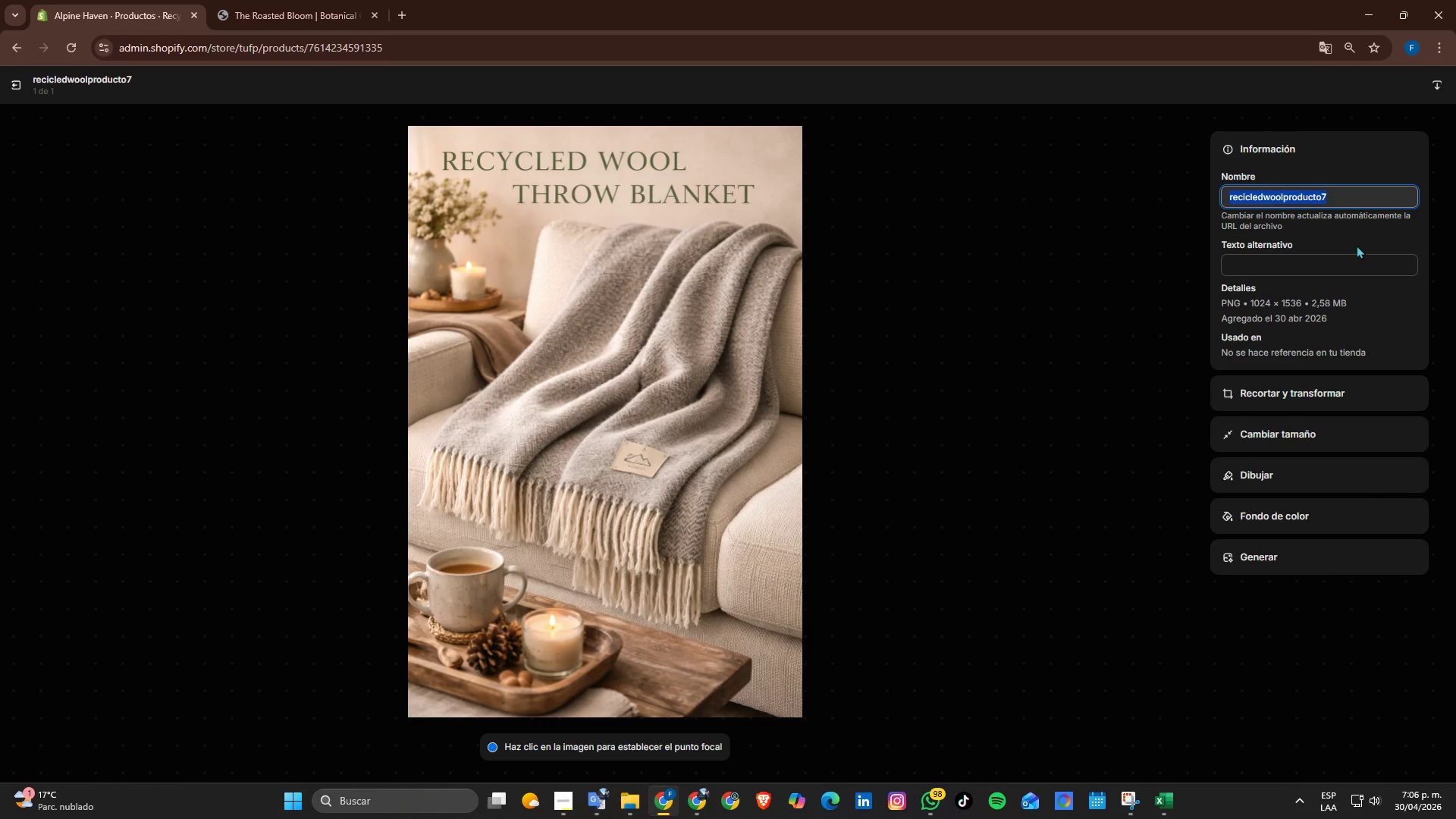 
type(recycled )
key(Backspace)
 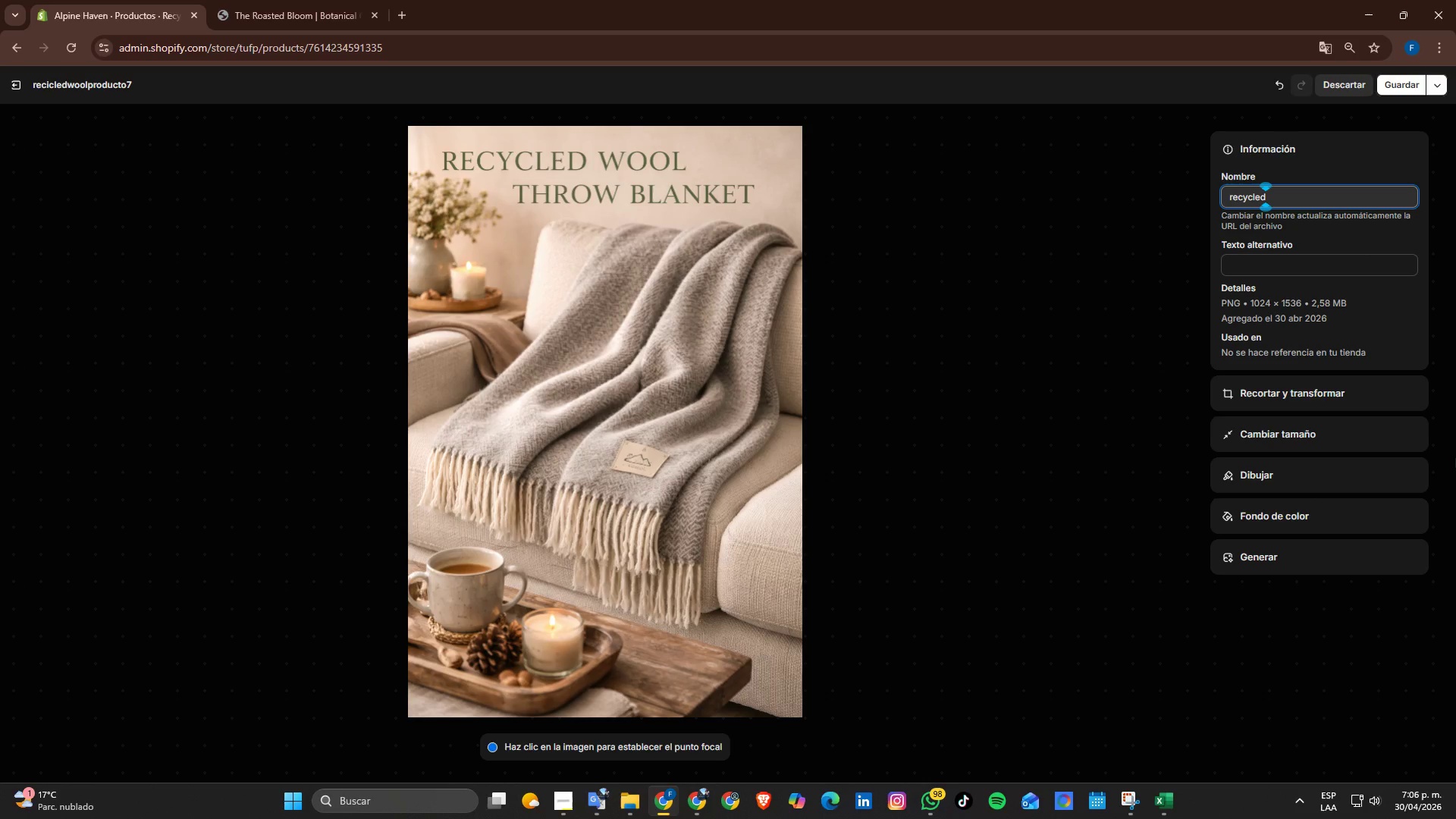 
type(-wool)
 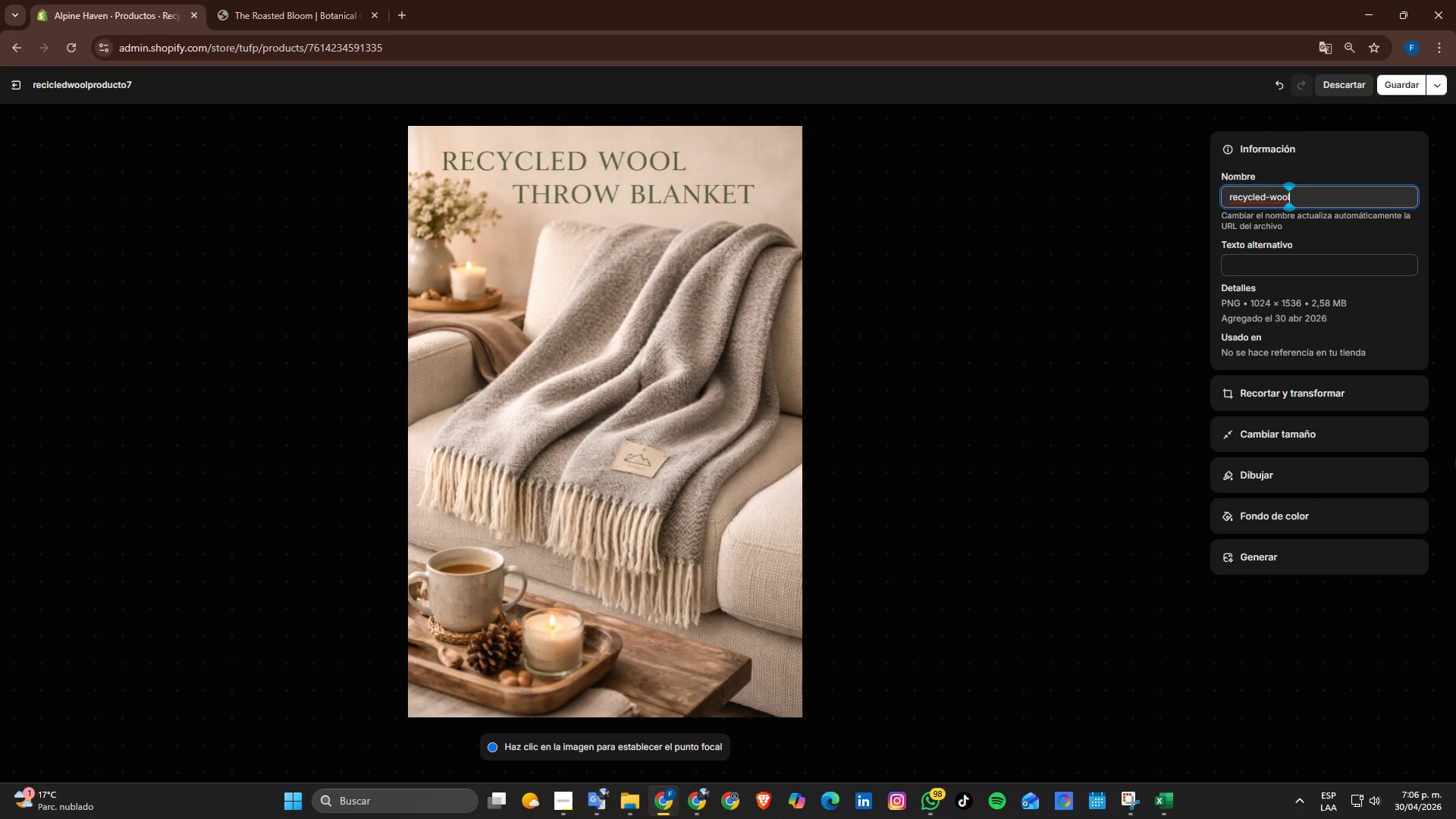 
type(-thr)
 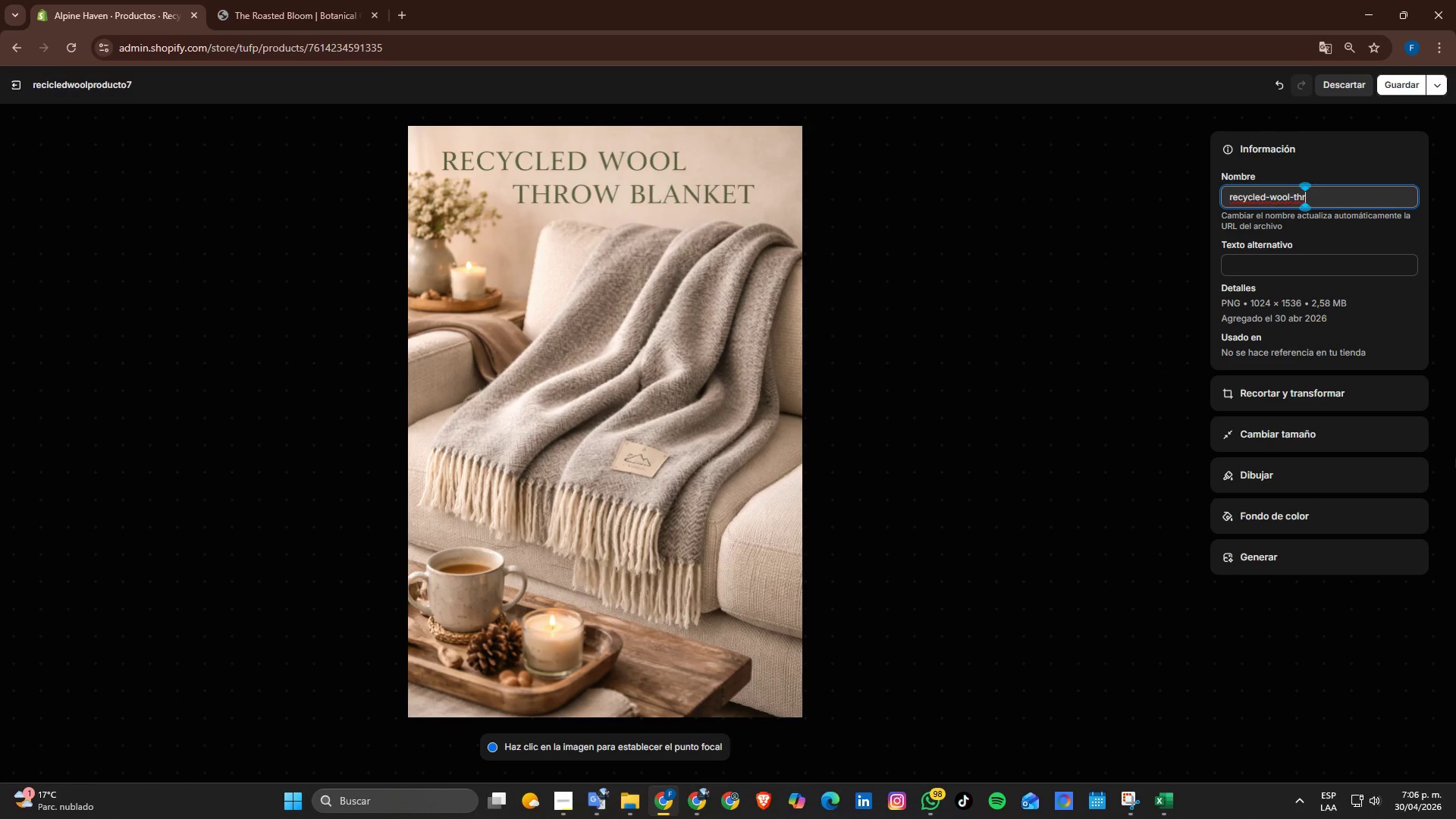 
wait(11.61)
 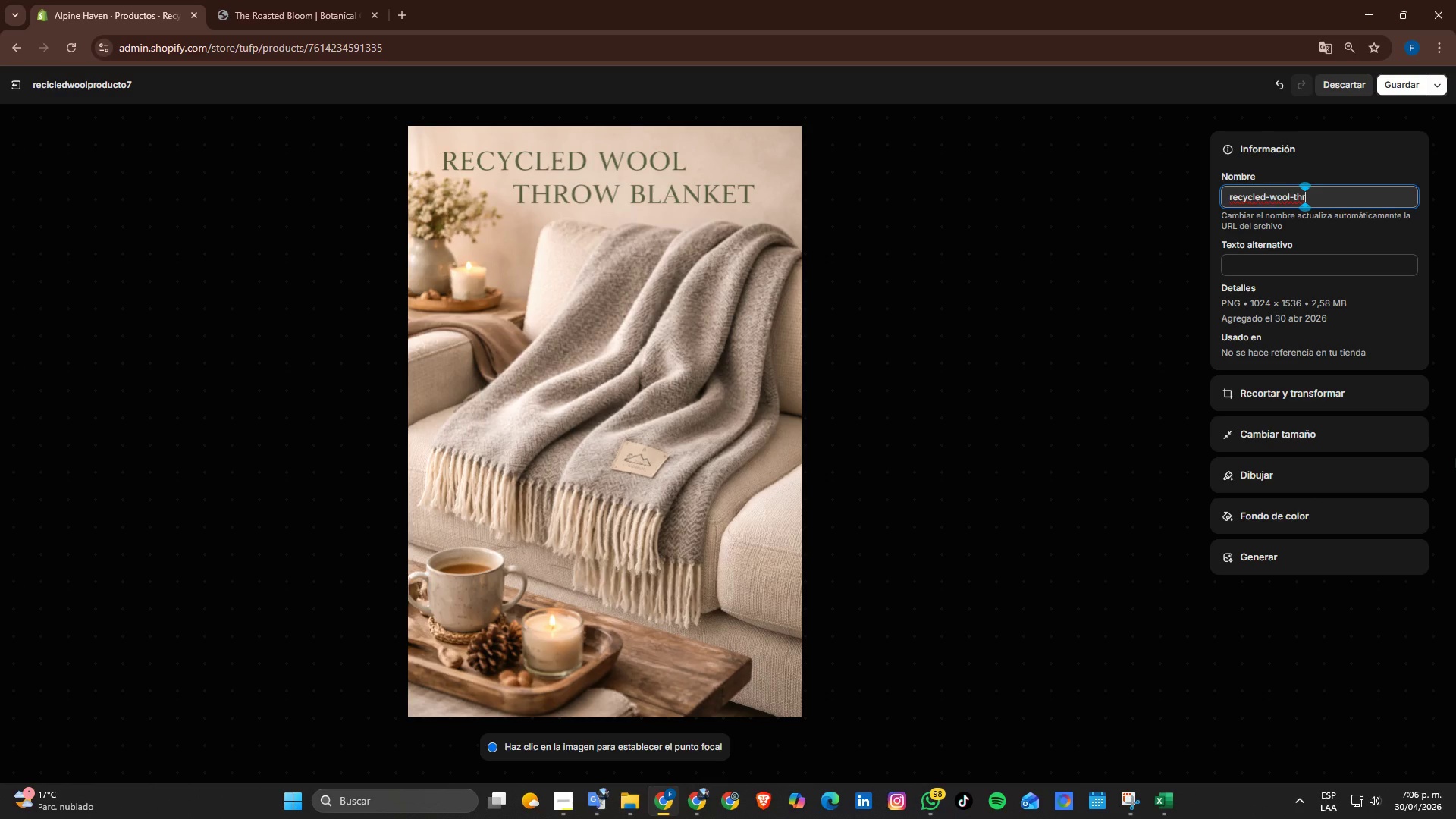 
type(ow-bln)
key(Backspace)
type(anket-sustainable)
key(Tab)
type(Recicledy)
key(Backspace)
key(Backspace)
key(Backspace)
key(Backspace)
type(ycled wool throw blanket )
key(Backspace)
type(, soft sustainable textile for co)
key(Backspace)
type(ozy home decor and boutique hotel interiors )
 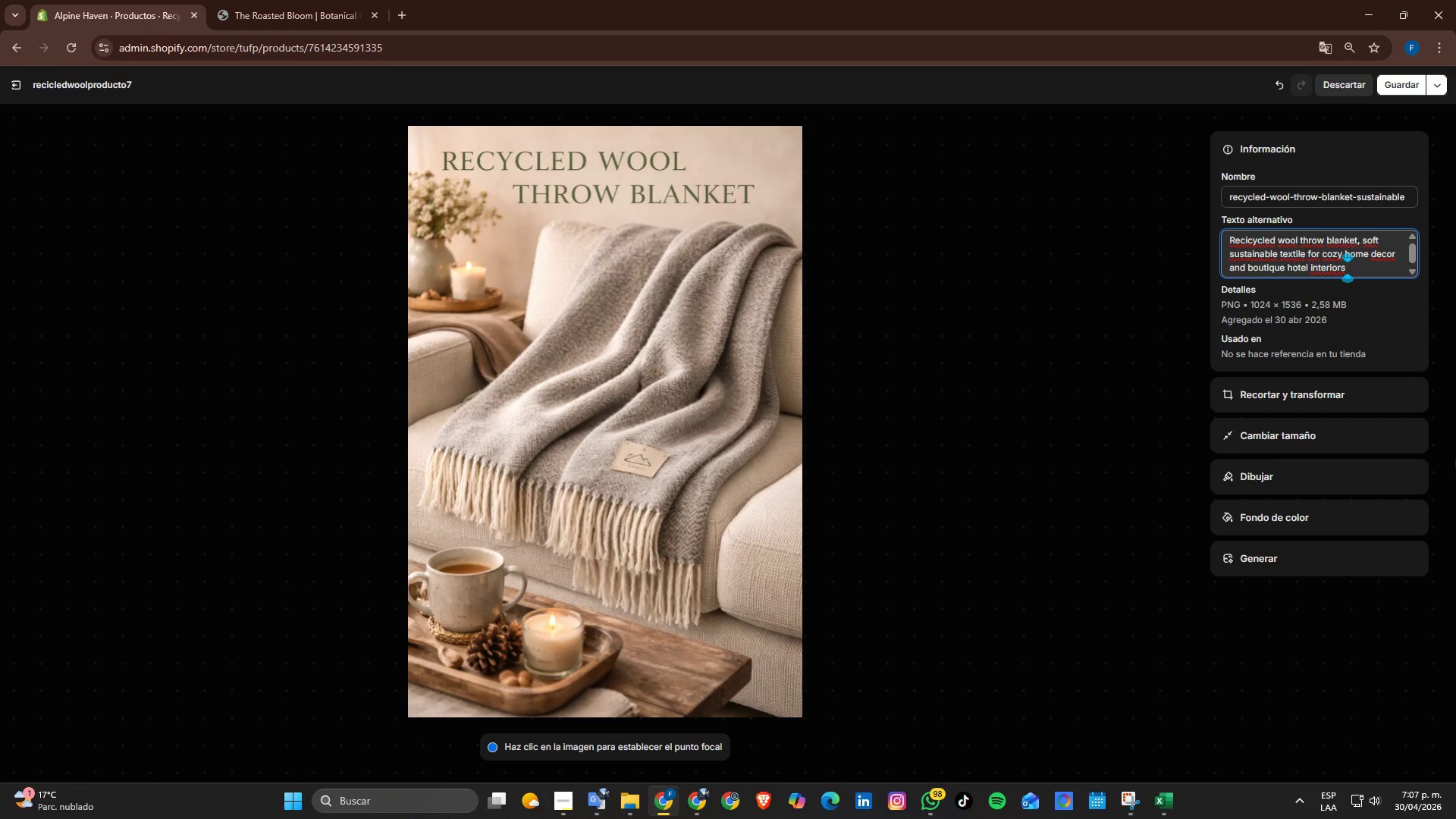 
wait(11.0)
 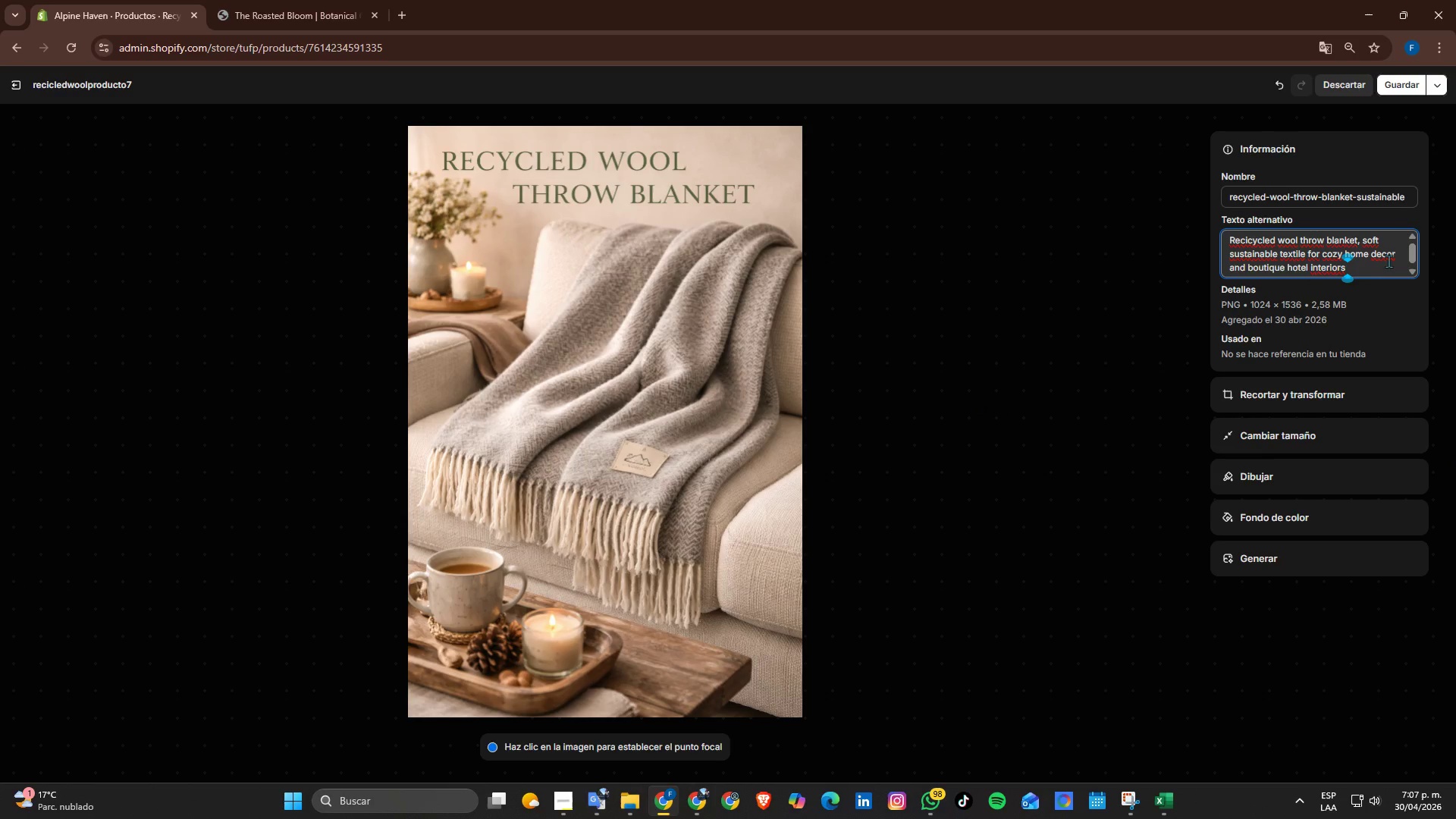 
left_click([1409, 89])
 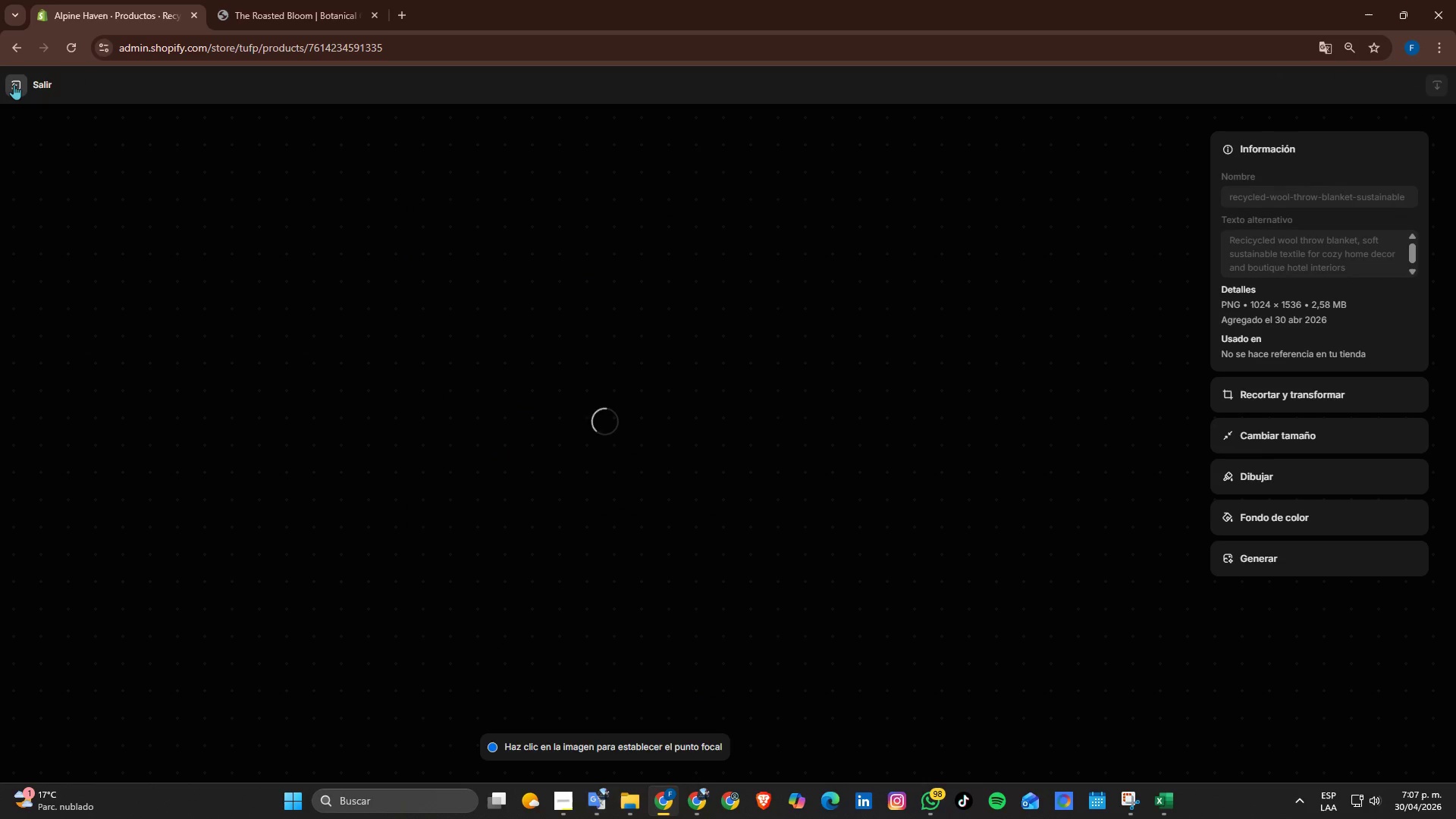 
left_click([14, 84])
 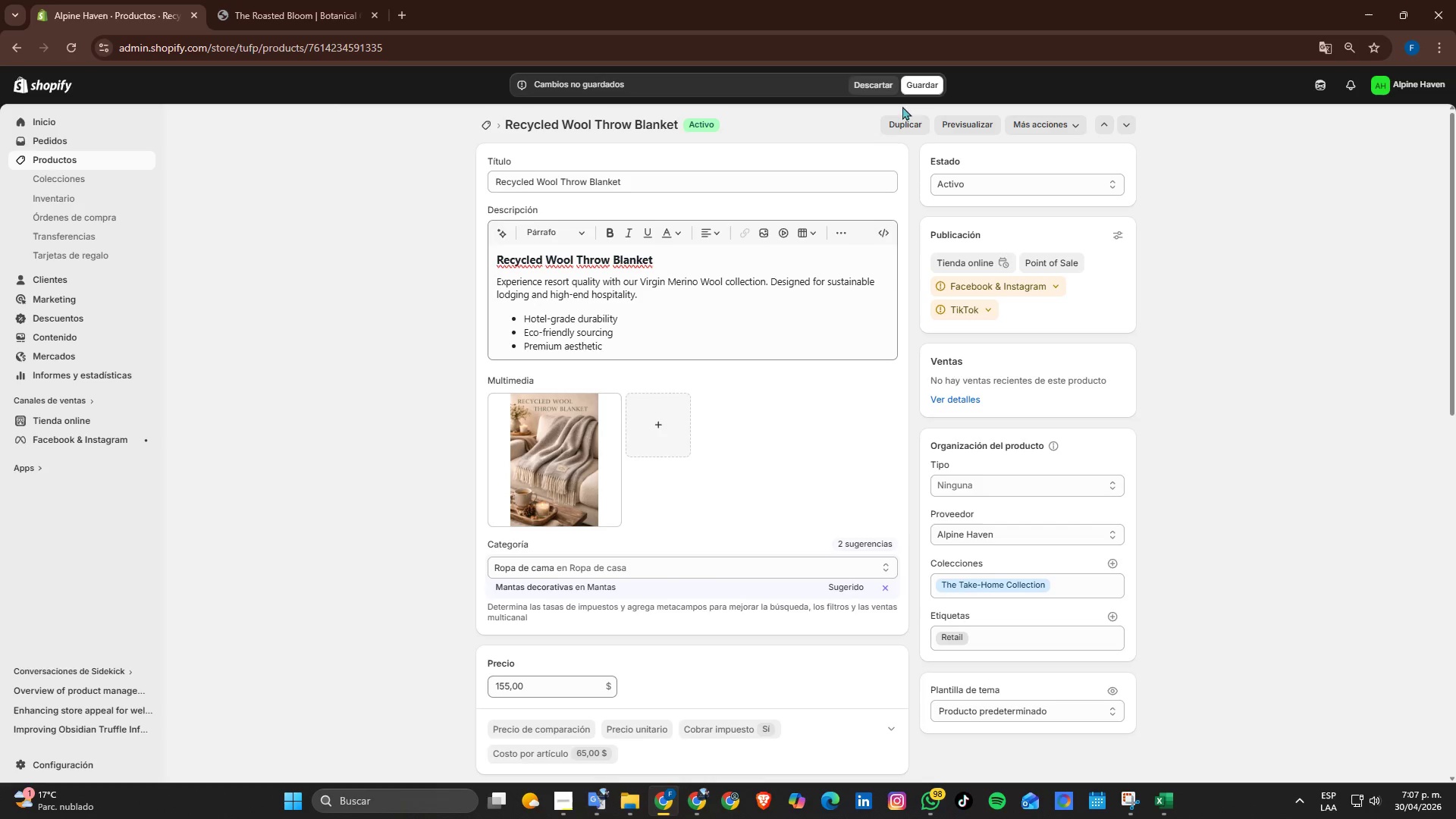 
left_click([930, 92])
 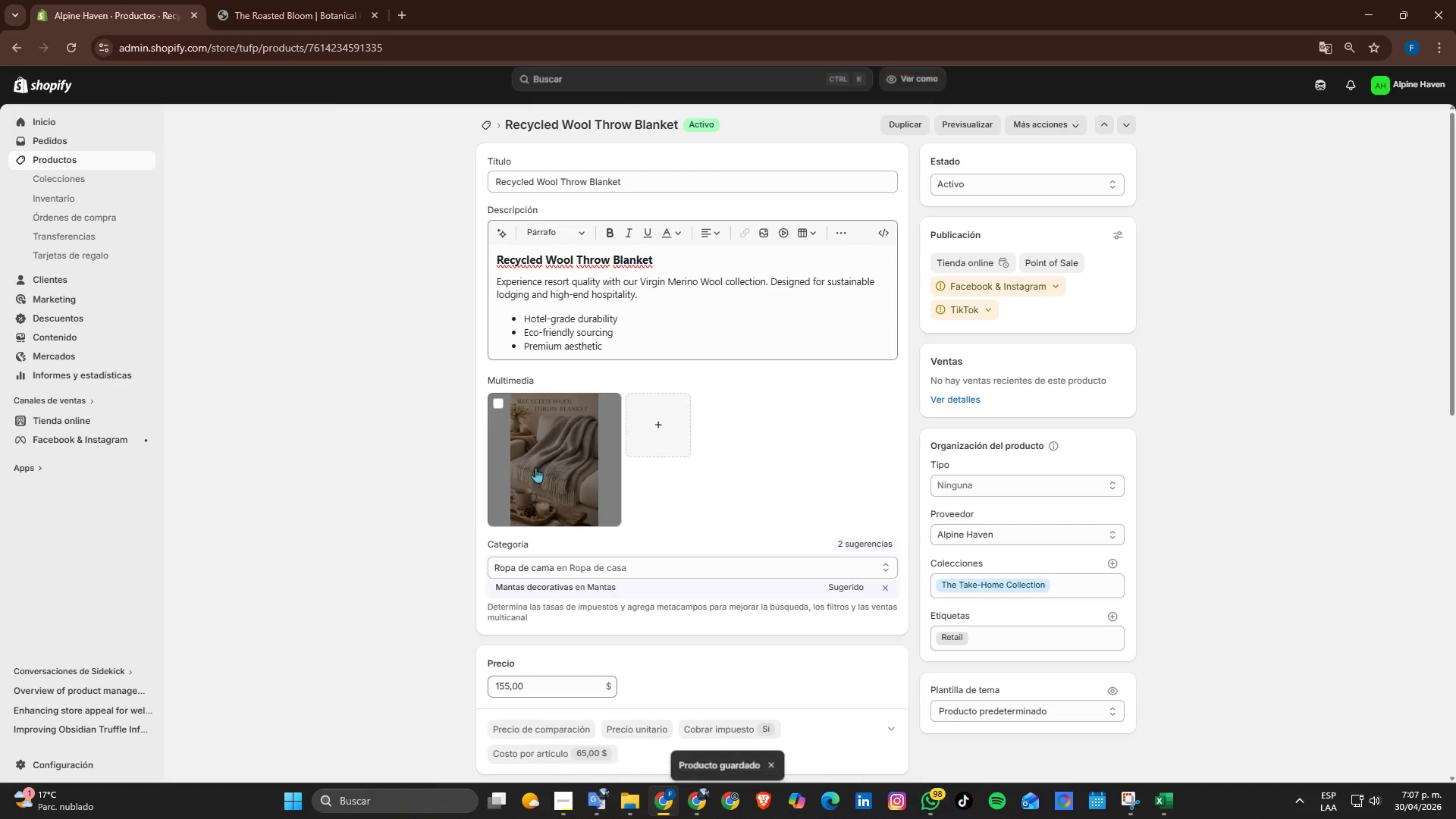 
scroll: coordinate [510, 447], scroll_direction: up, amount: 2.0
 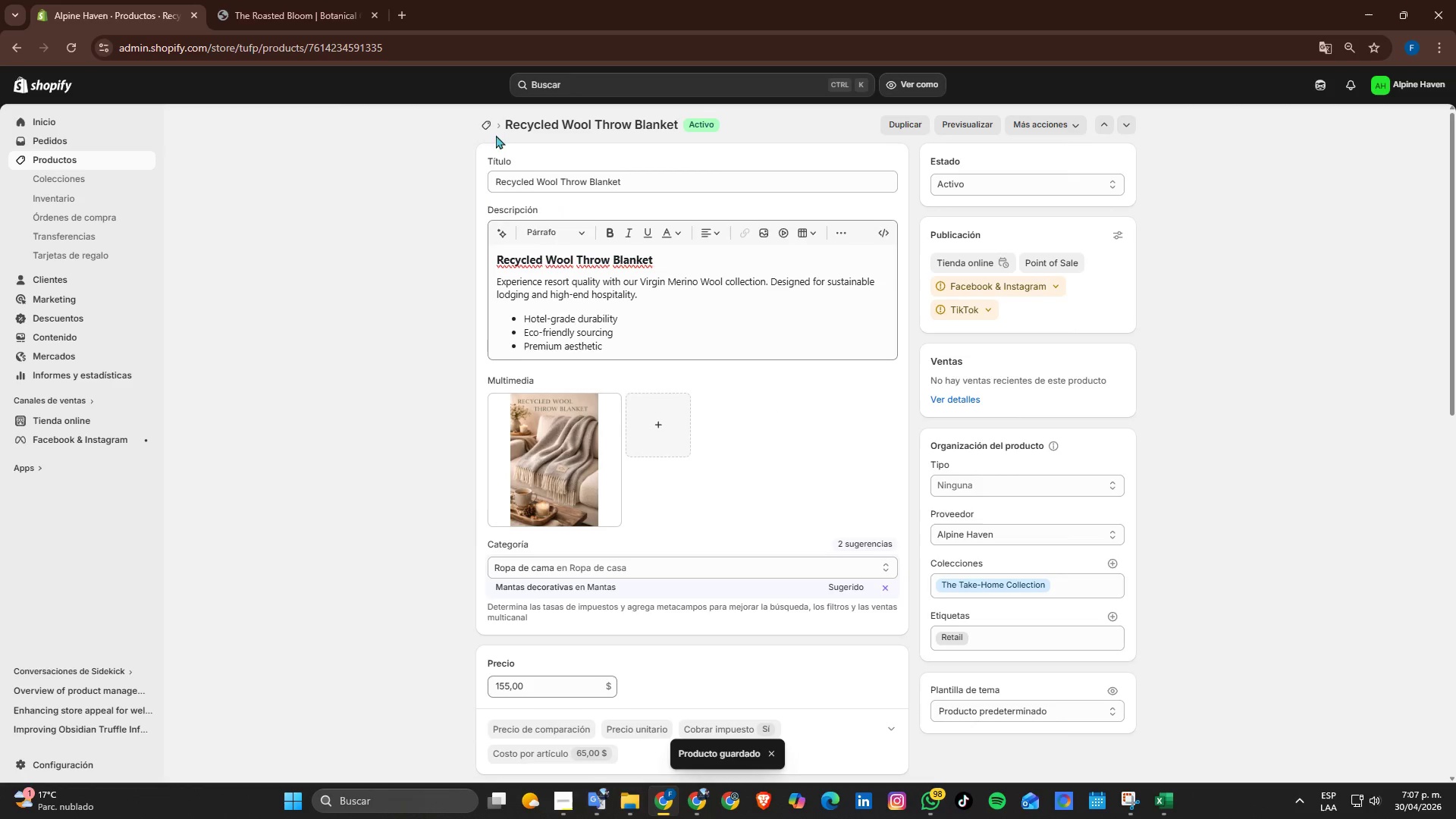 
left_click([490, 133])
 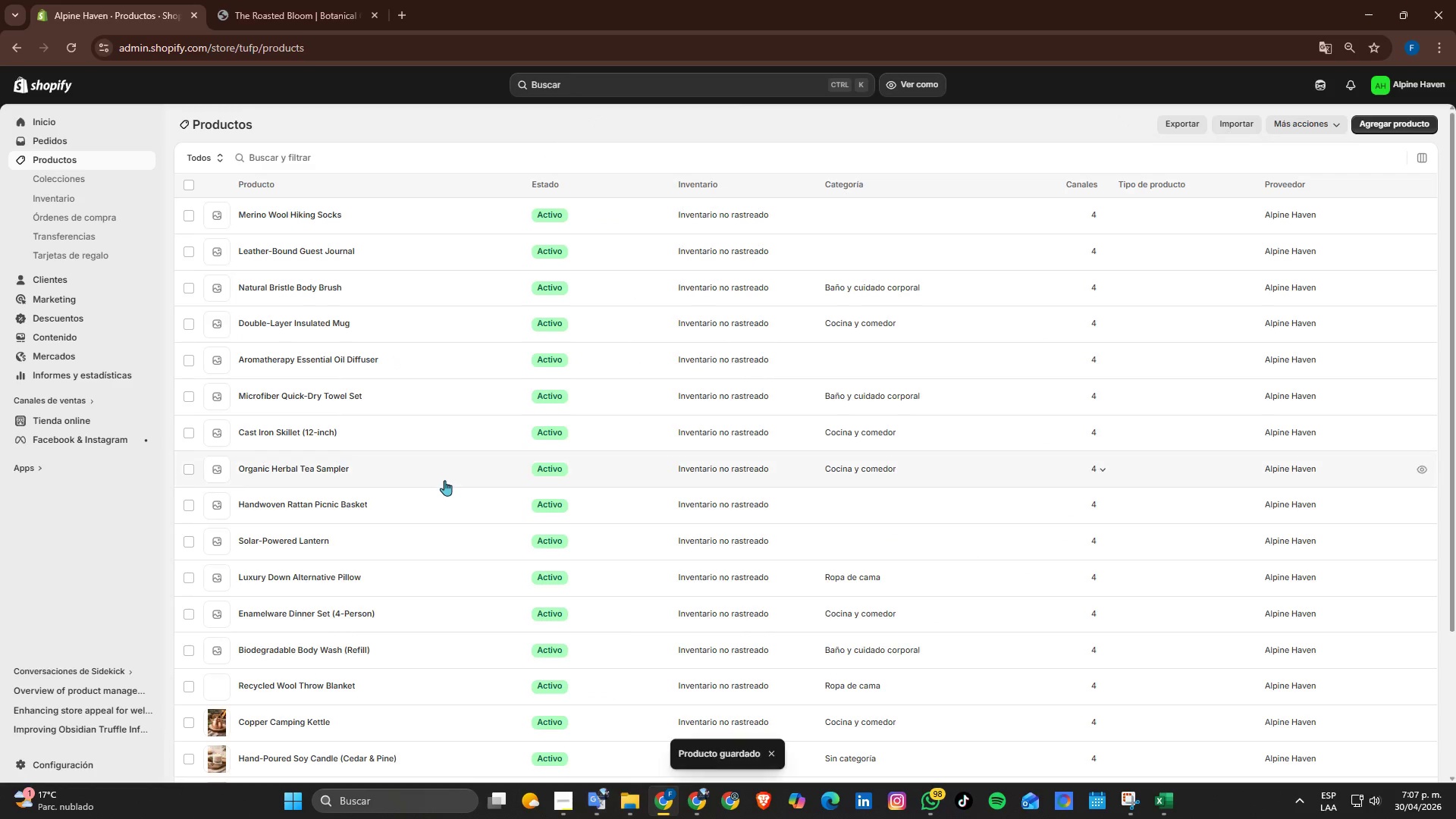 
scroll: coordinate [418, 516], scroll_direction: down, amount: 2.0
 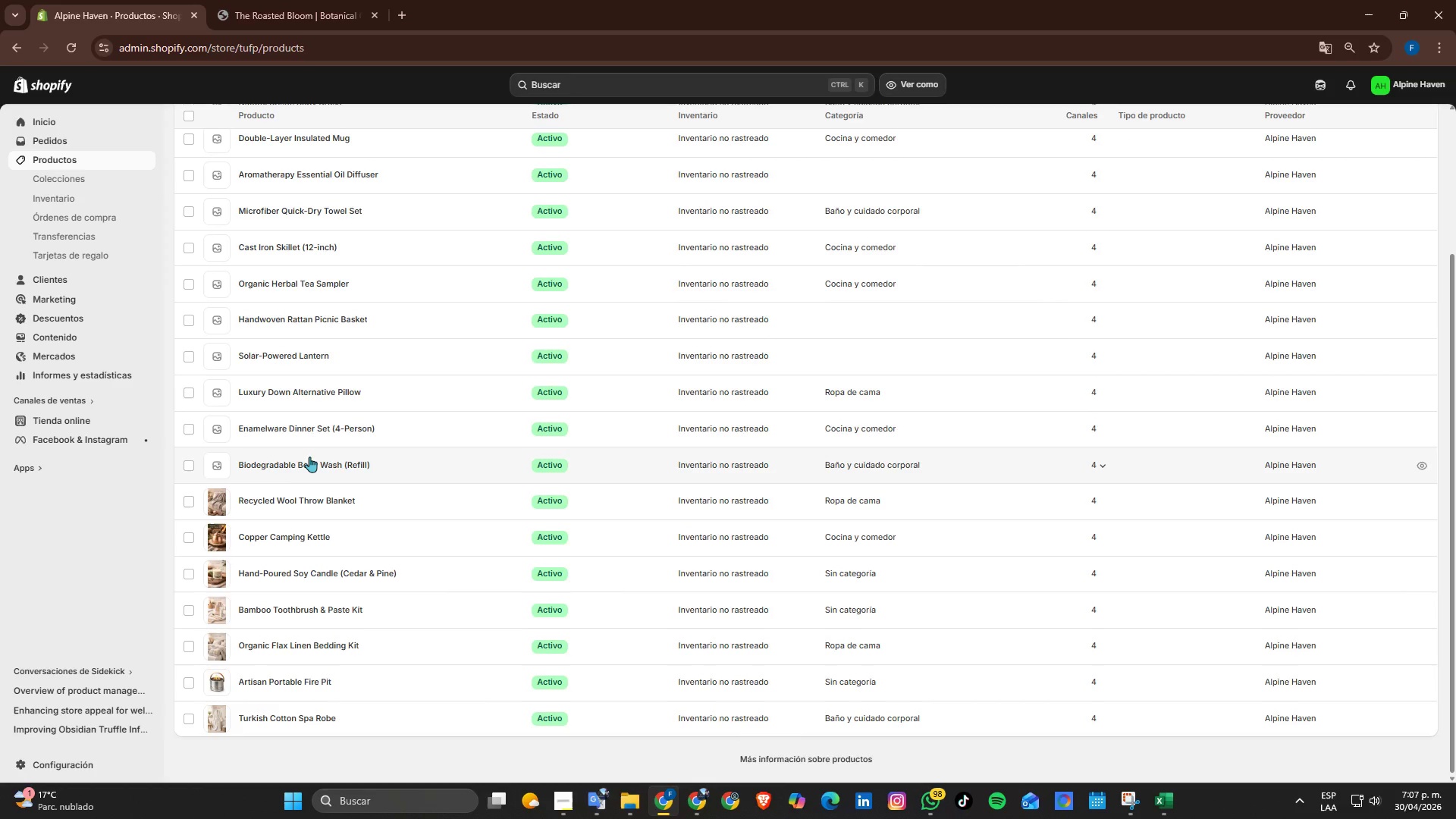 
left_click([311, 462])
 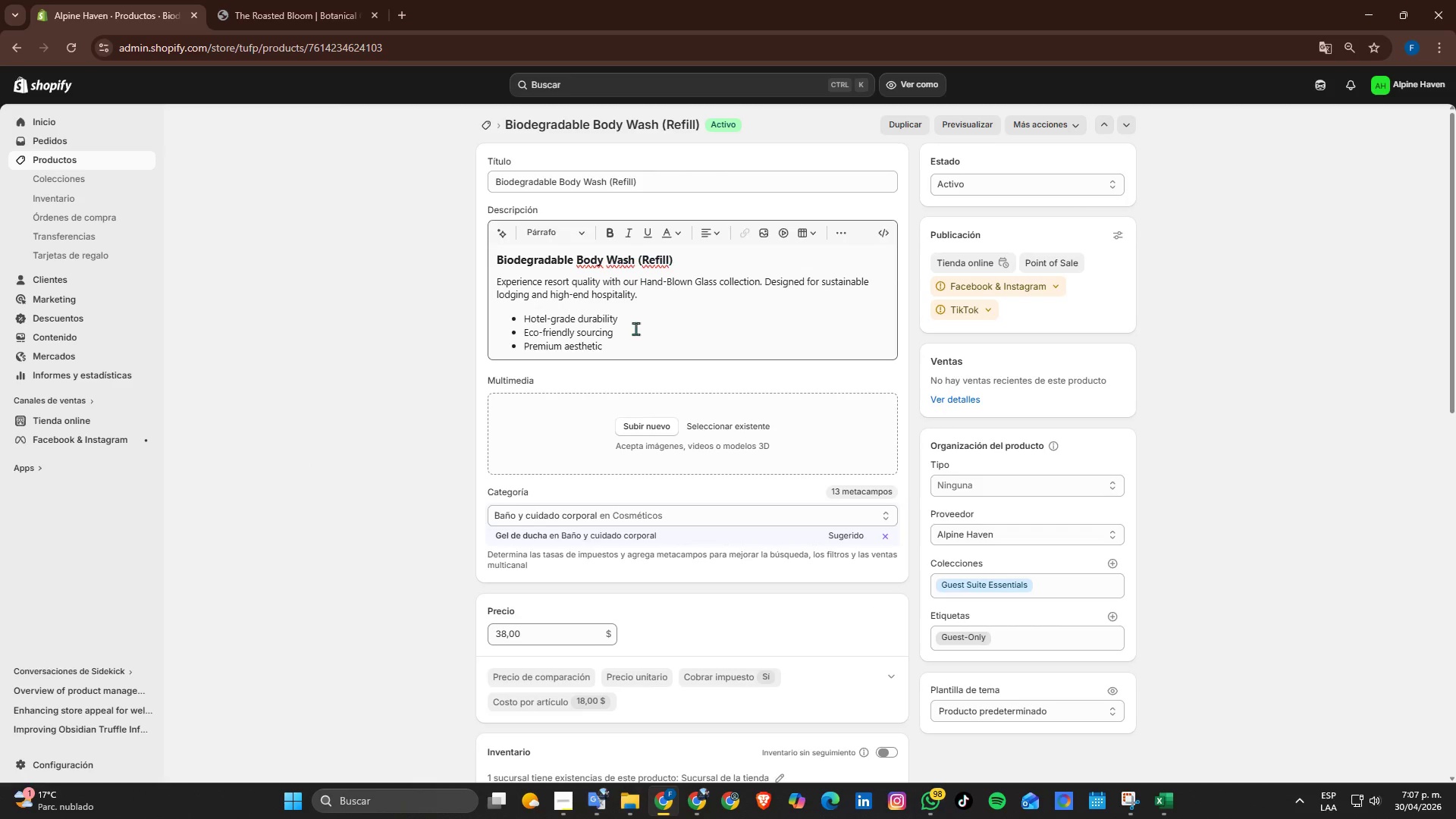 
left_click_drag(start_coordinate=[698, 266], to_coordinate=[491, 262])
 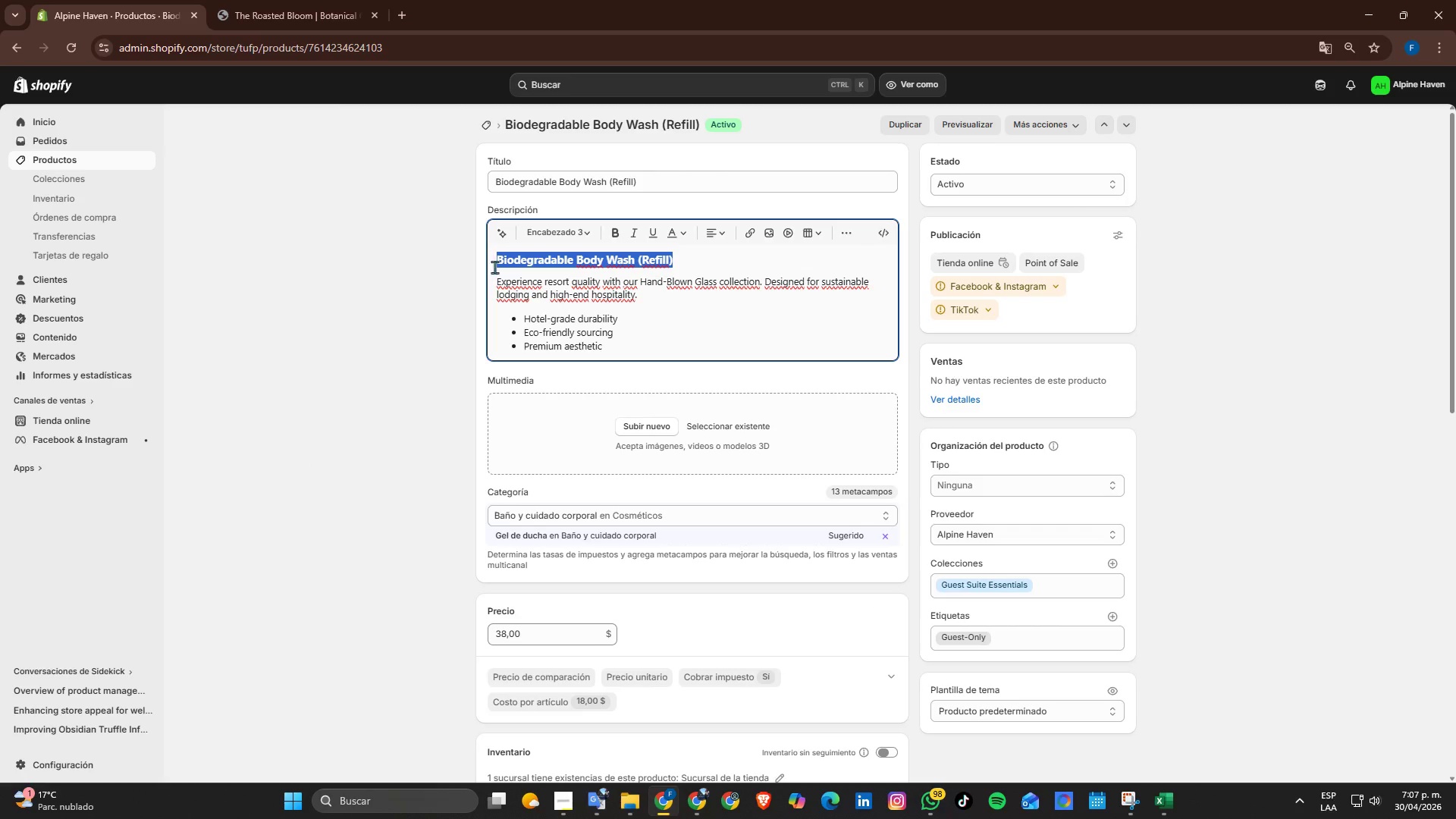 
key(Control+C)
 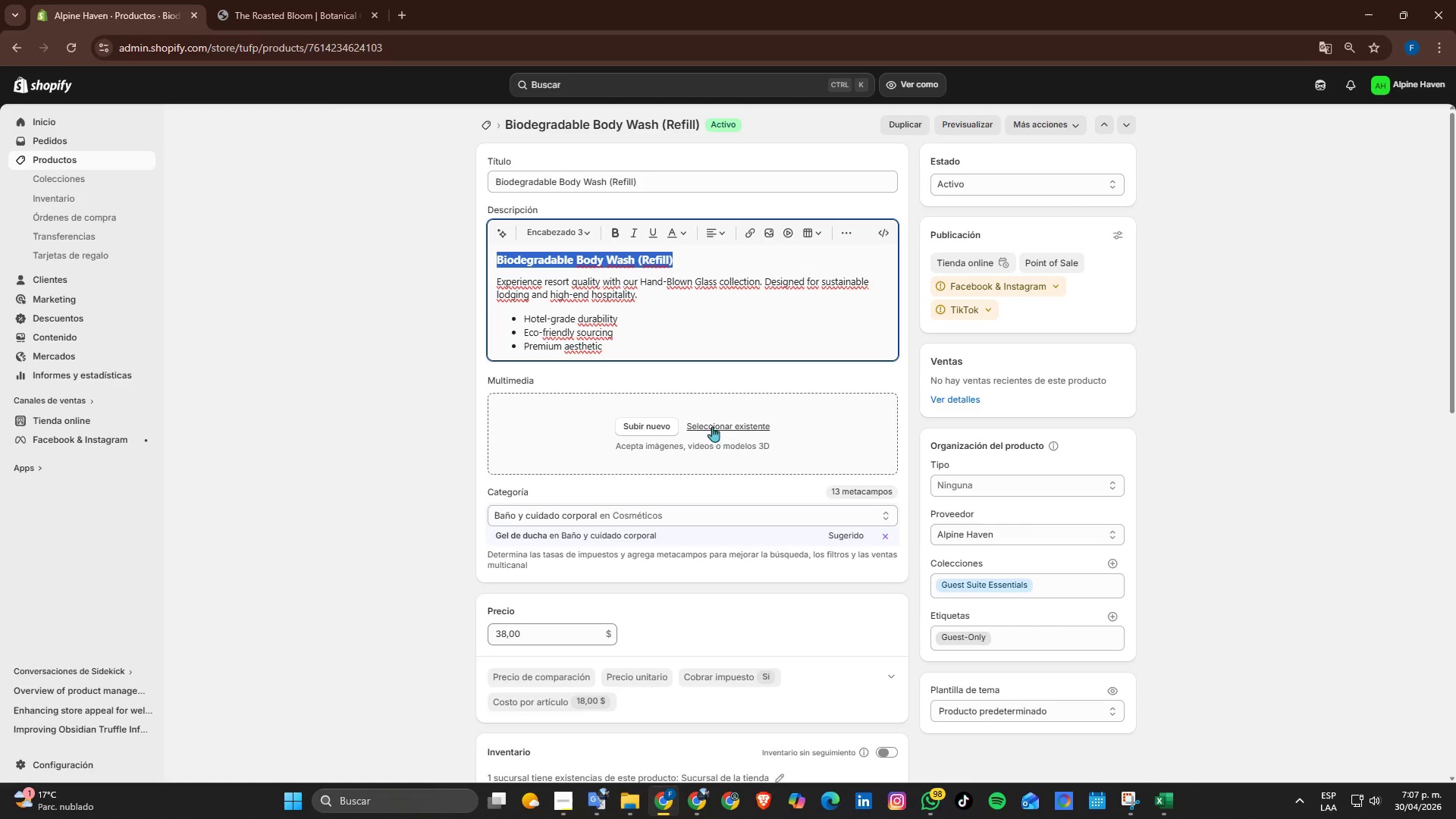 
left_click([644, 426])
 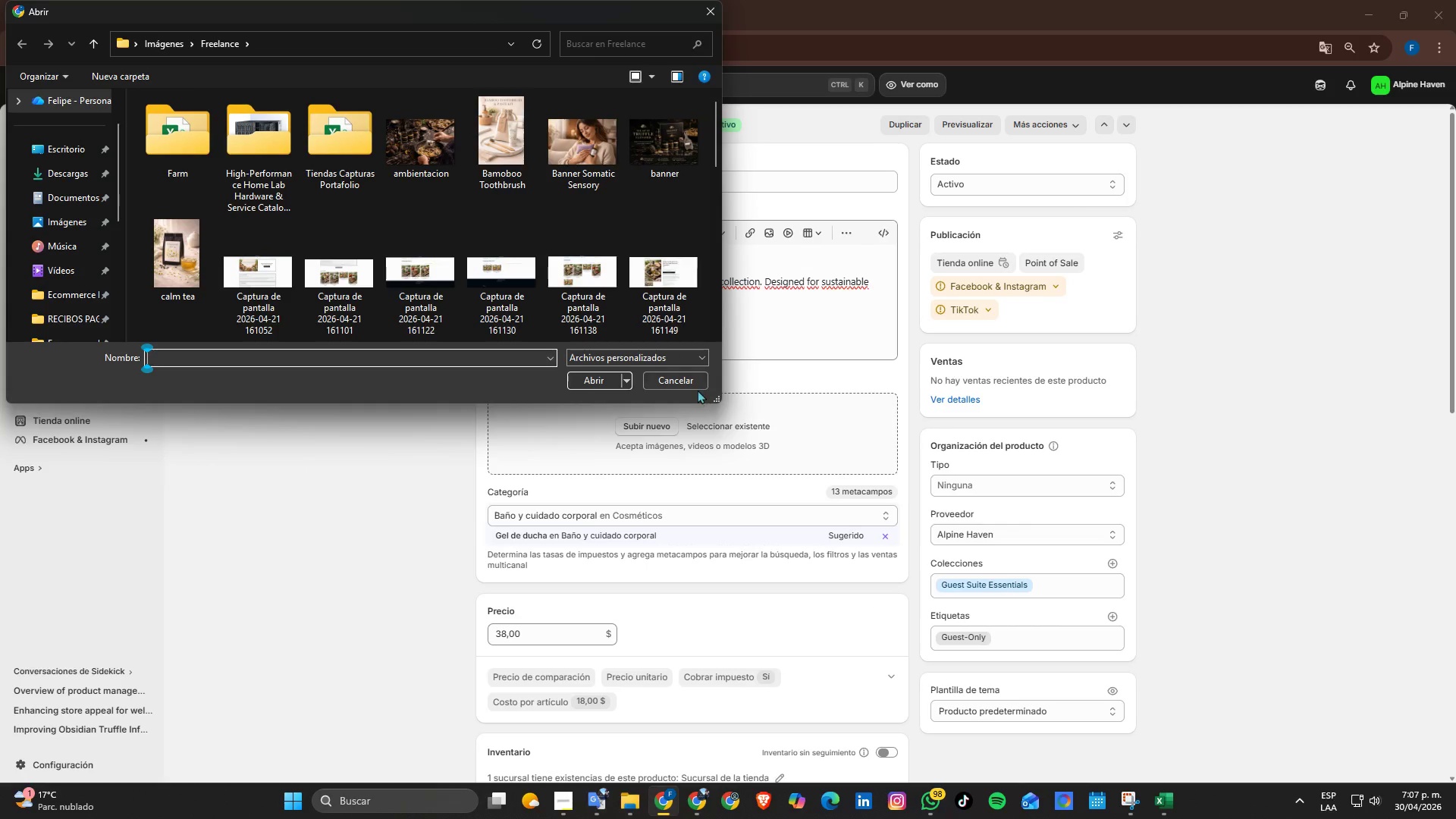 
left_click([691, 380])
 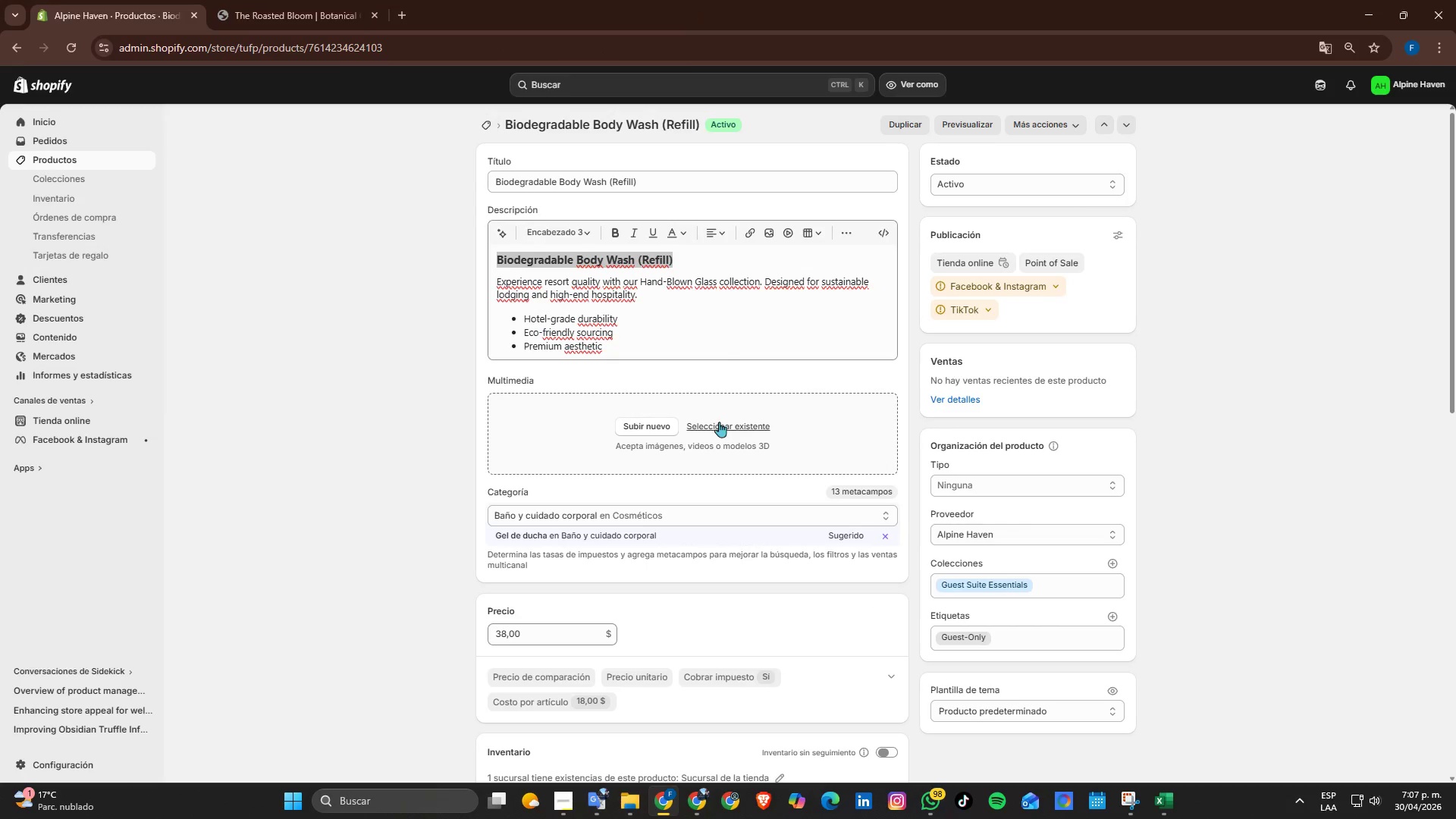 
left_click([719, 422])
 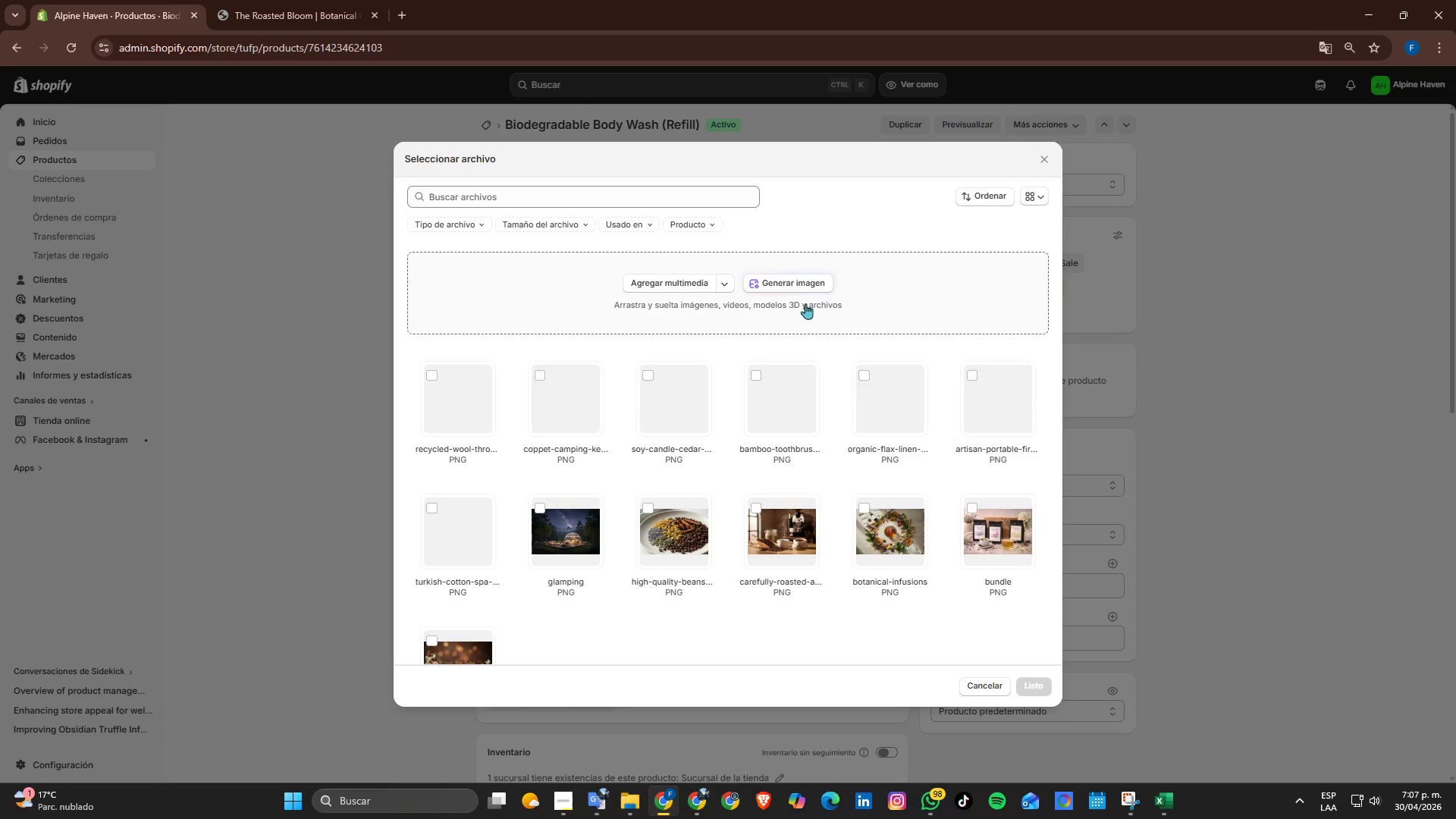 
left_click([802, 280])
 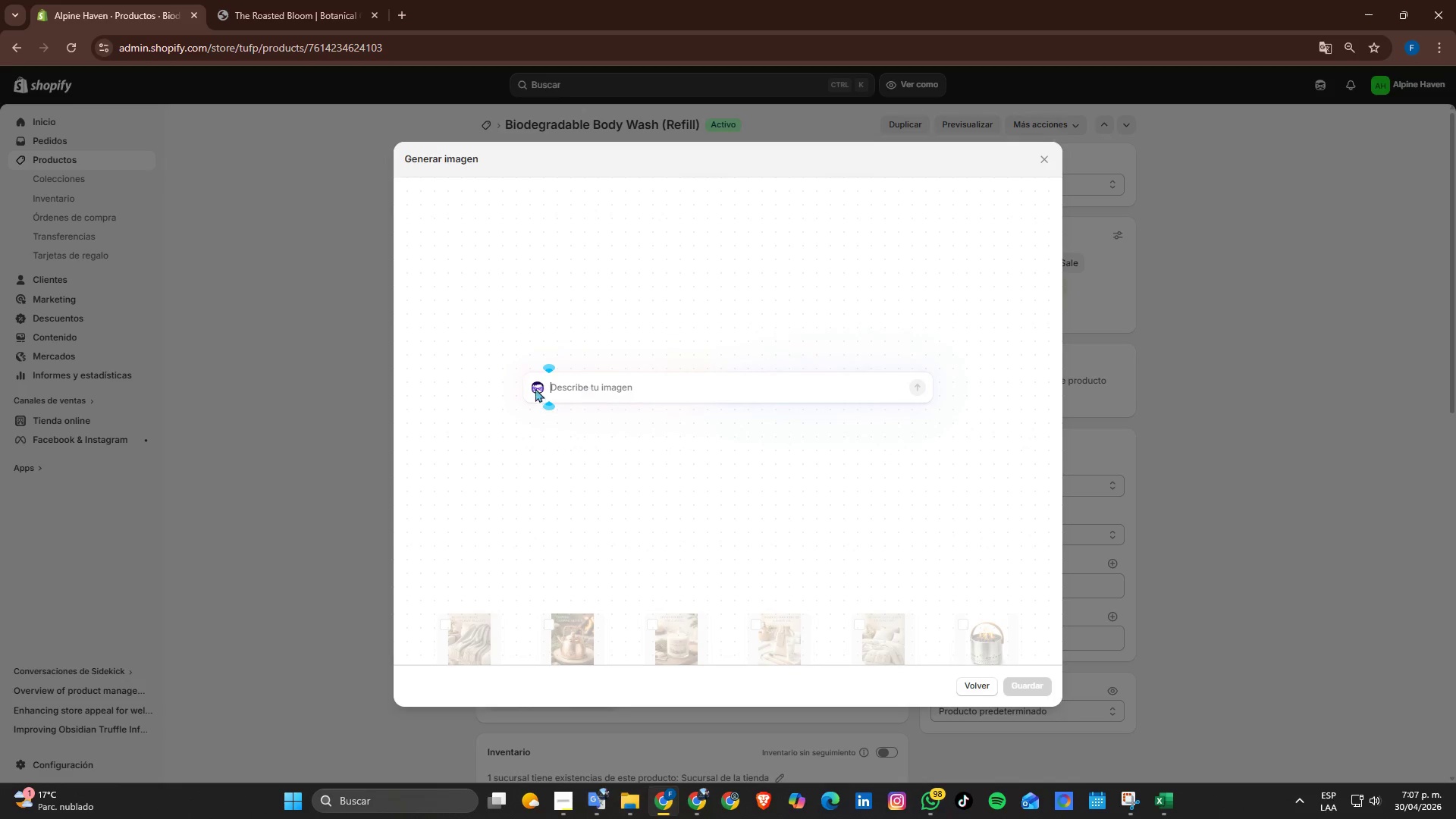 
left_click([582, 385])
 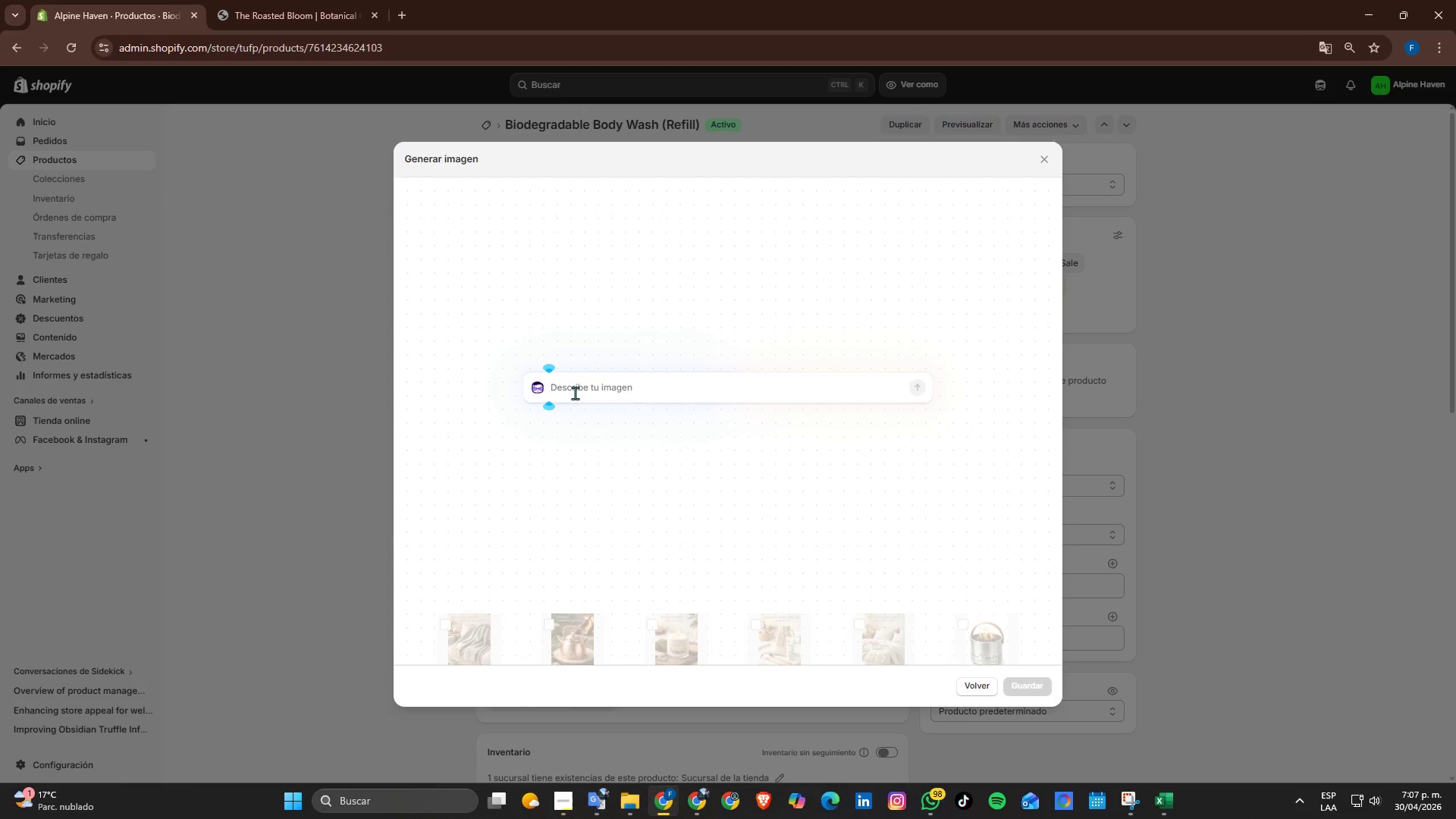 
key(Control+V)
 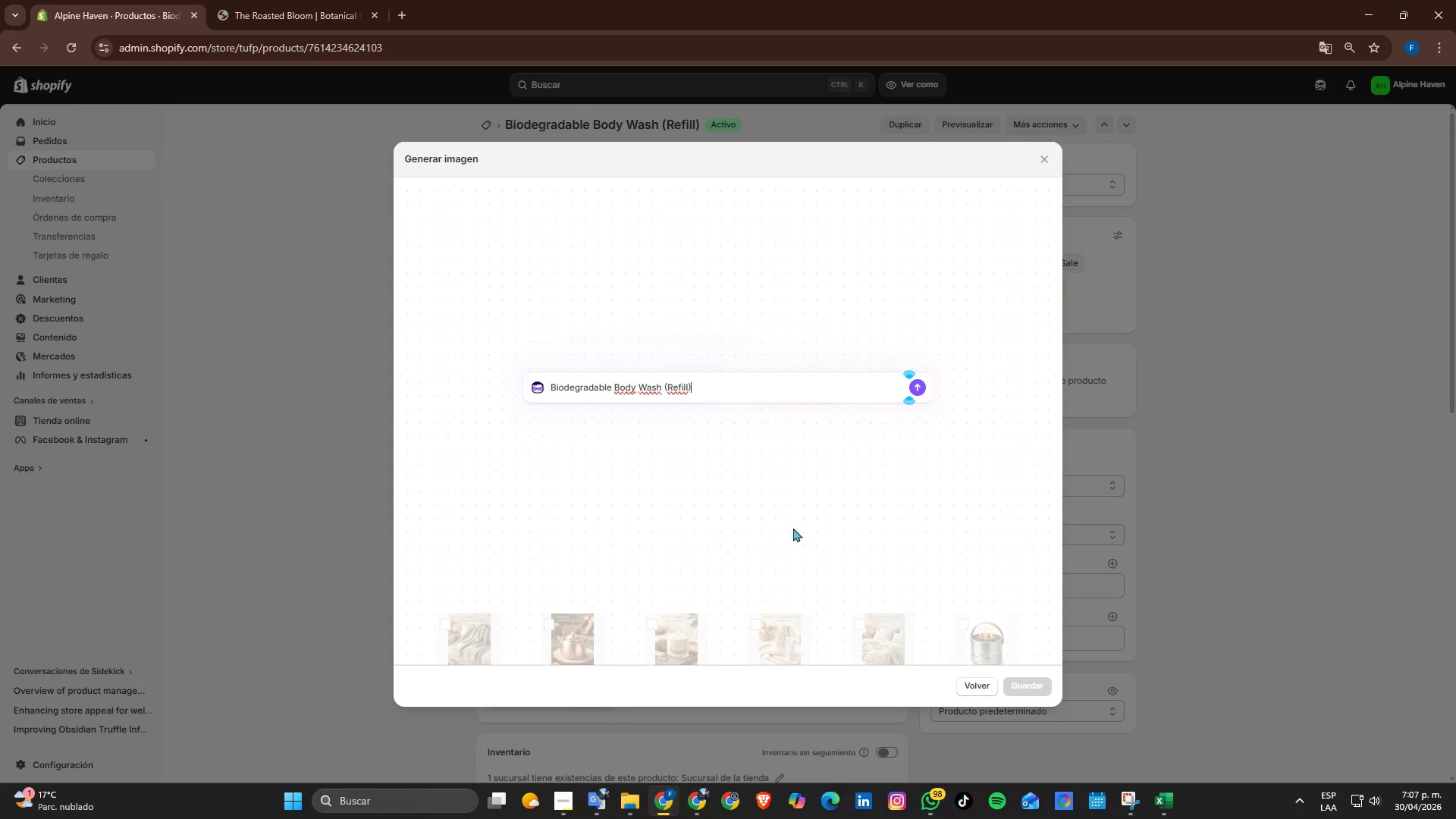 
key(Enter)
 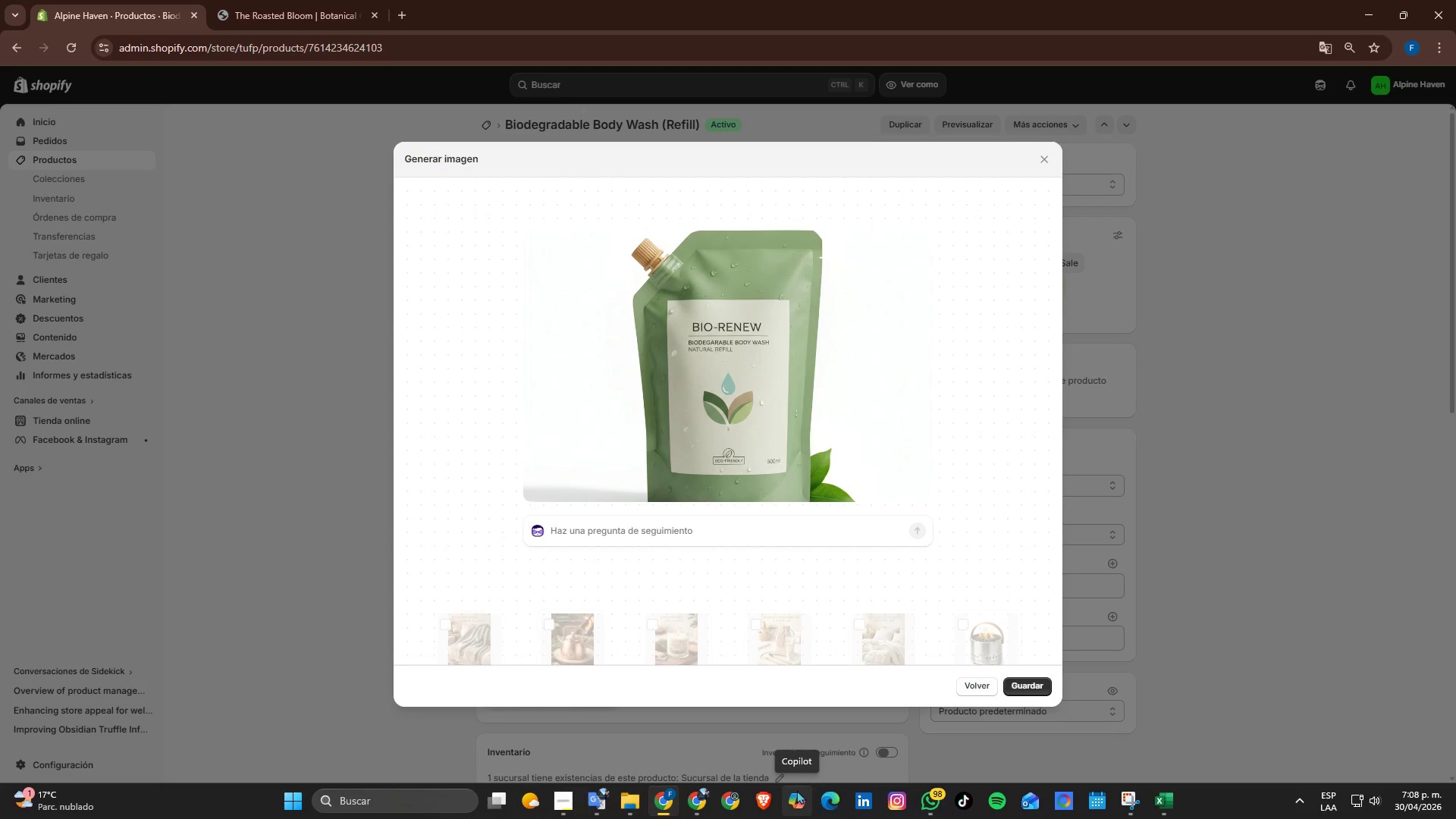 
wait(49.12)
 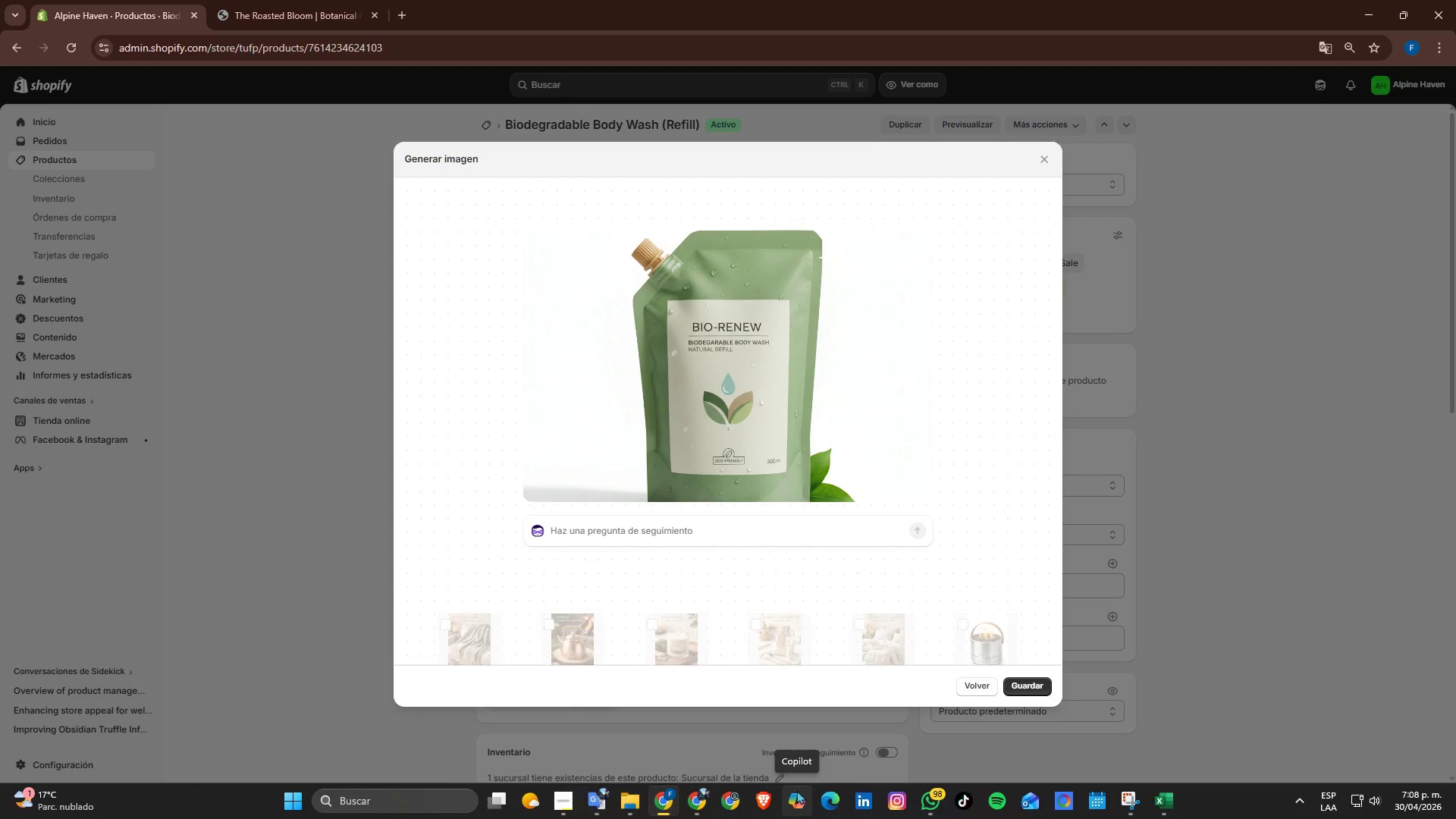 
left_click([1021, 691])
 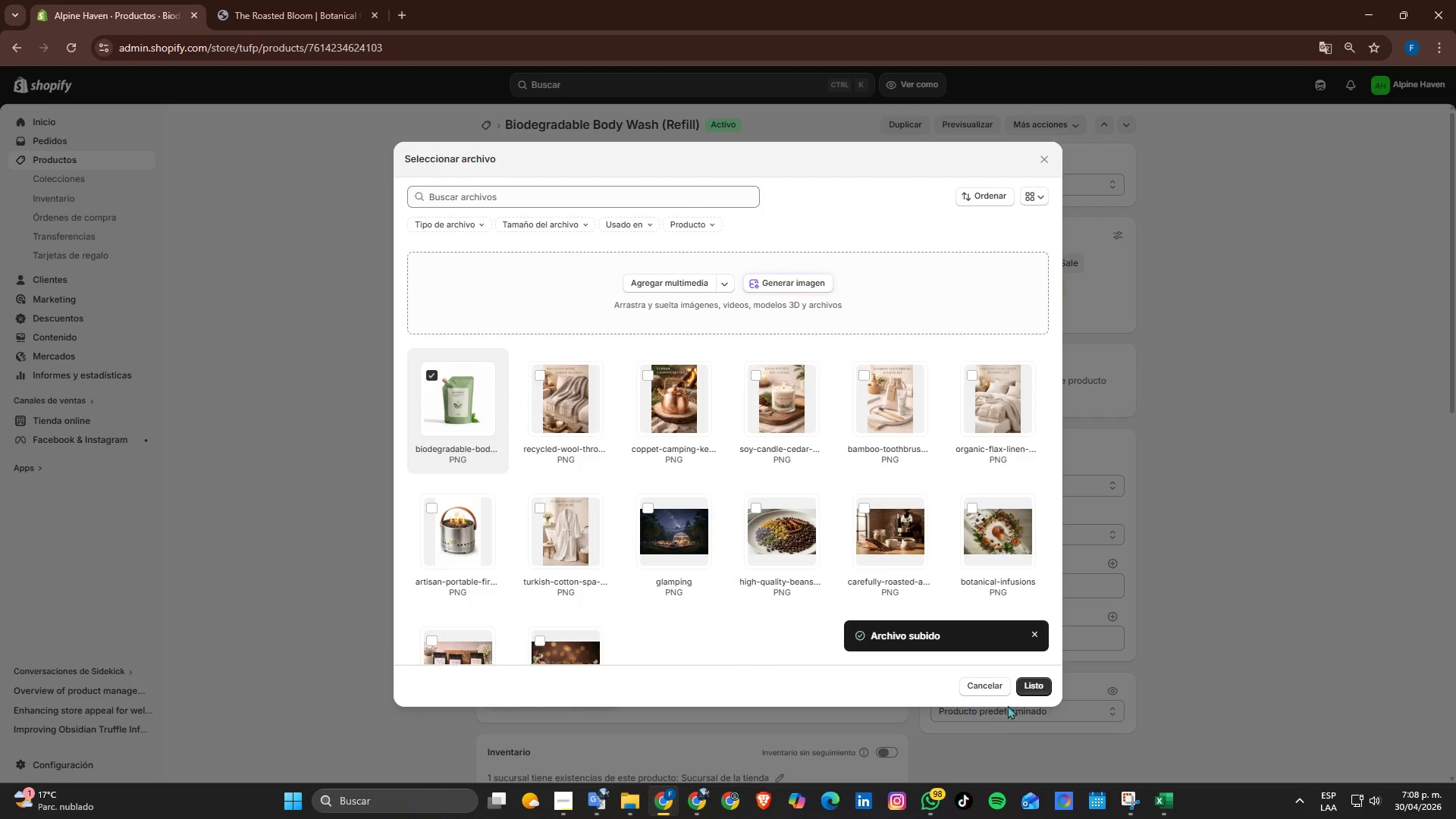 
wait(6.89)
 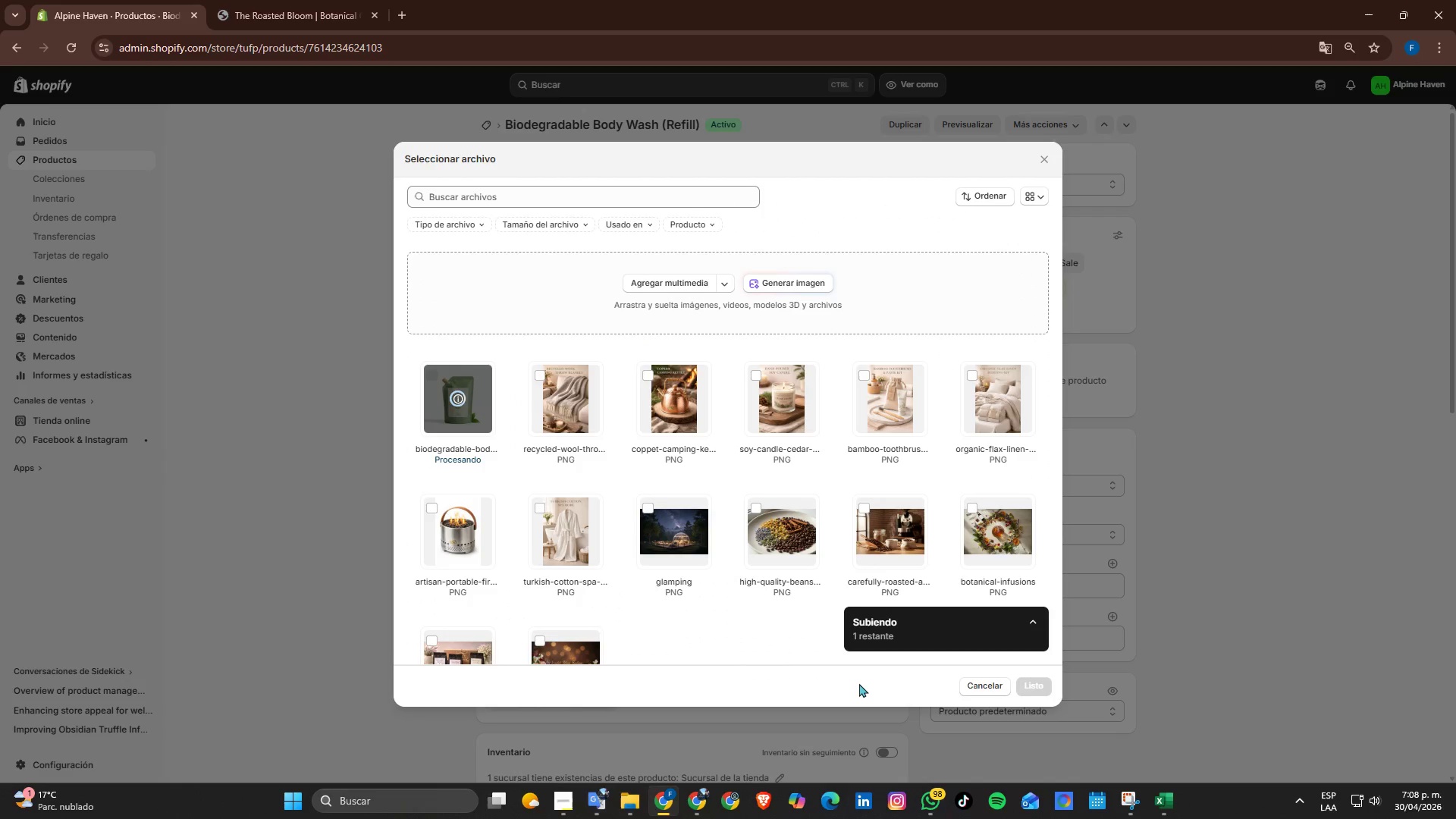 
left_click([1034, 687])
 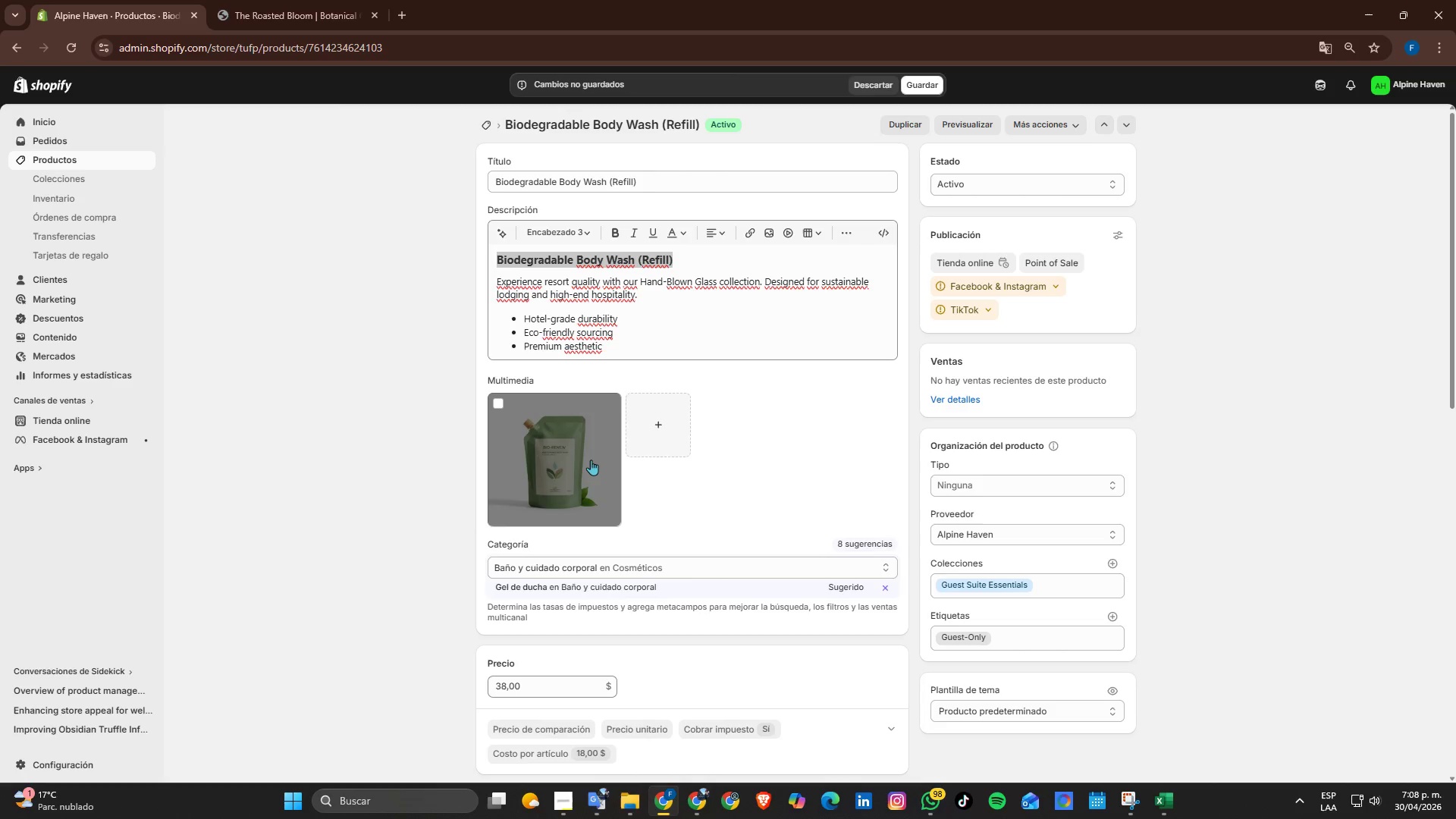 
left_click([591, 460])
 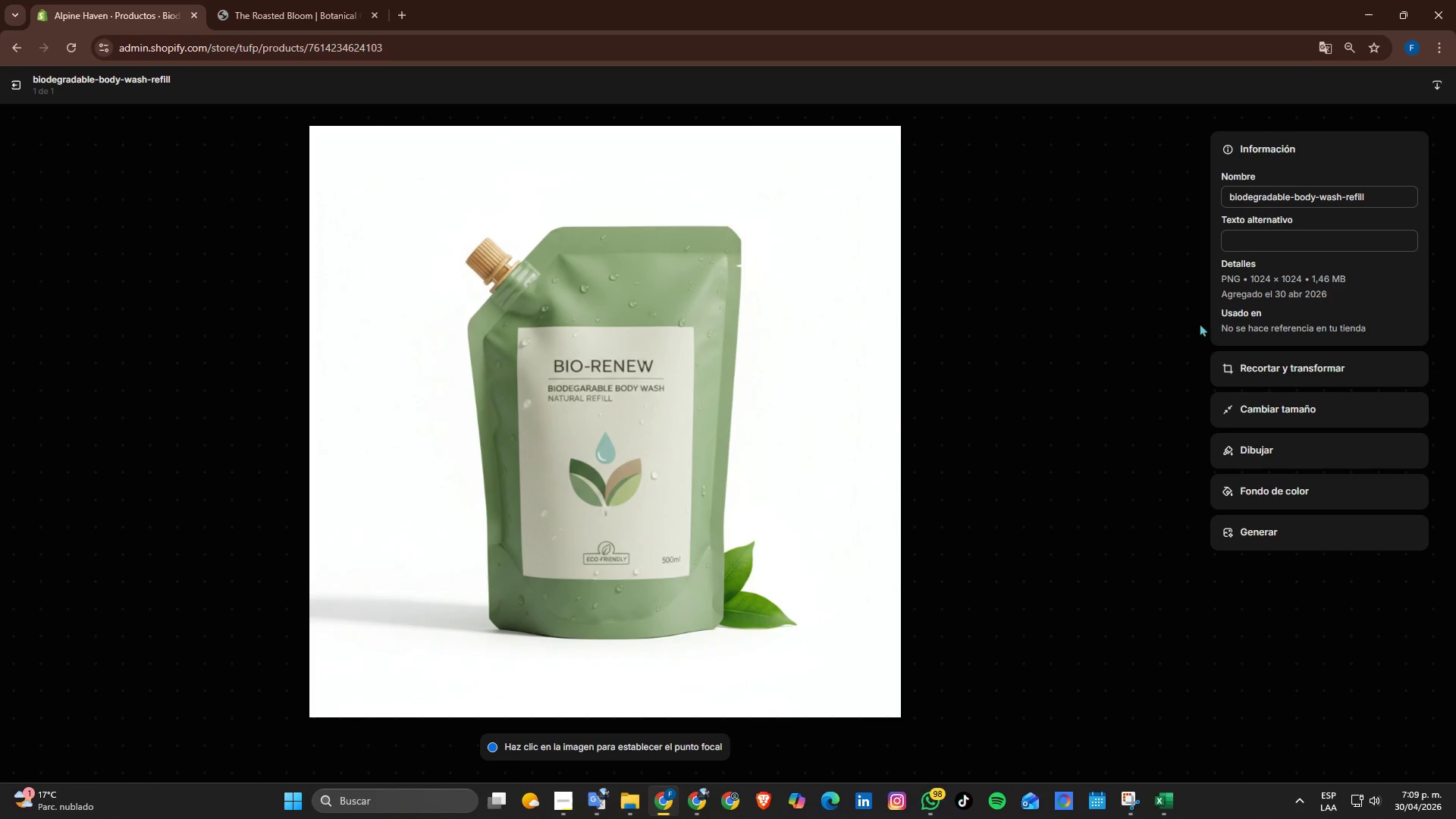 
left_click([1391, 194])
 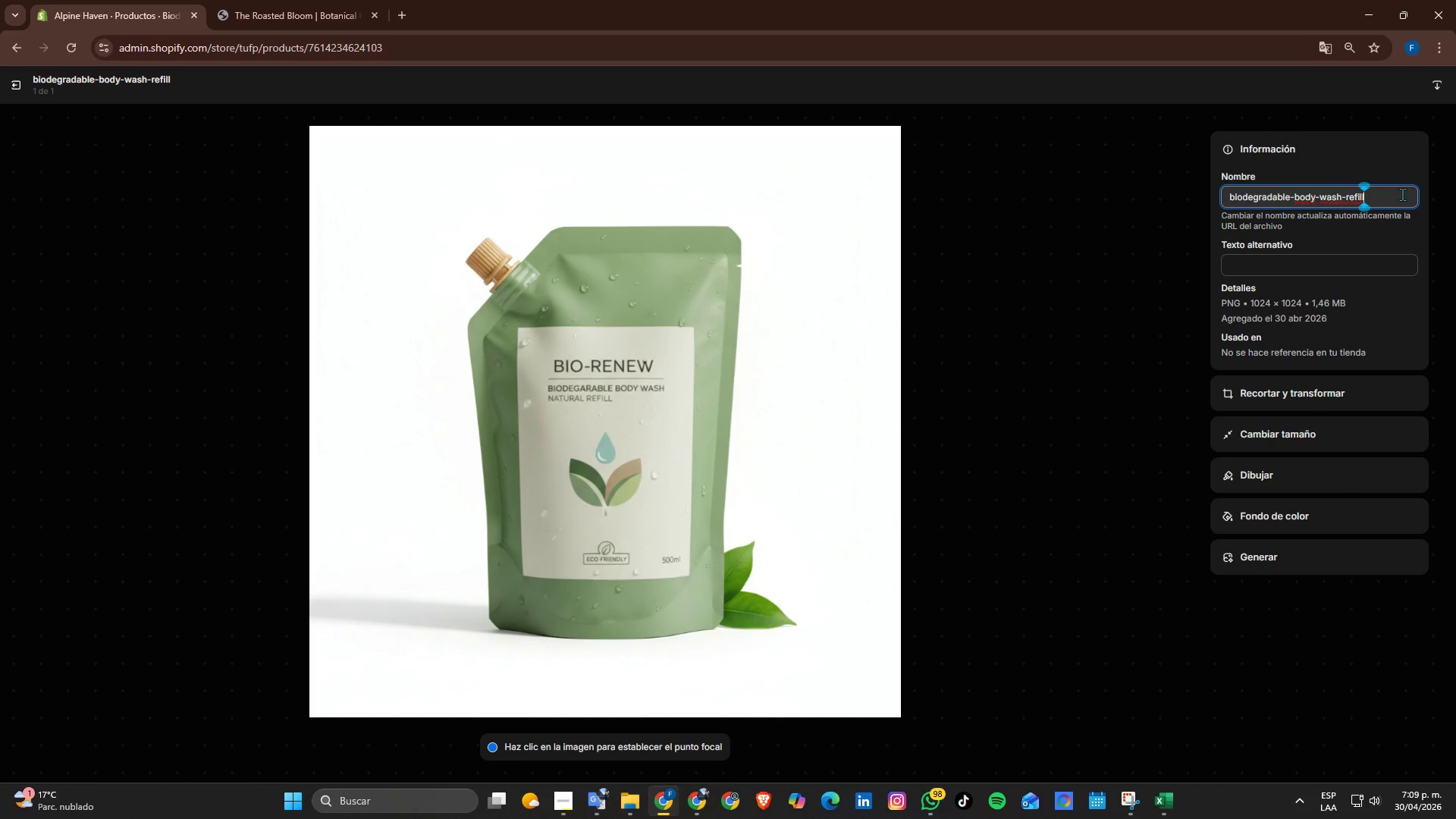 
type( )
key(Backspace)
type(-eco-friendly)
 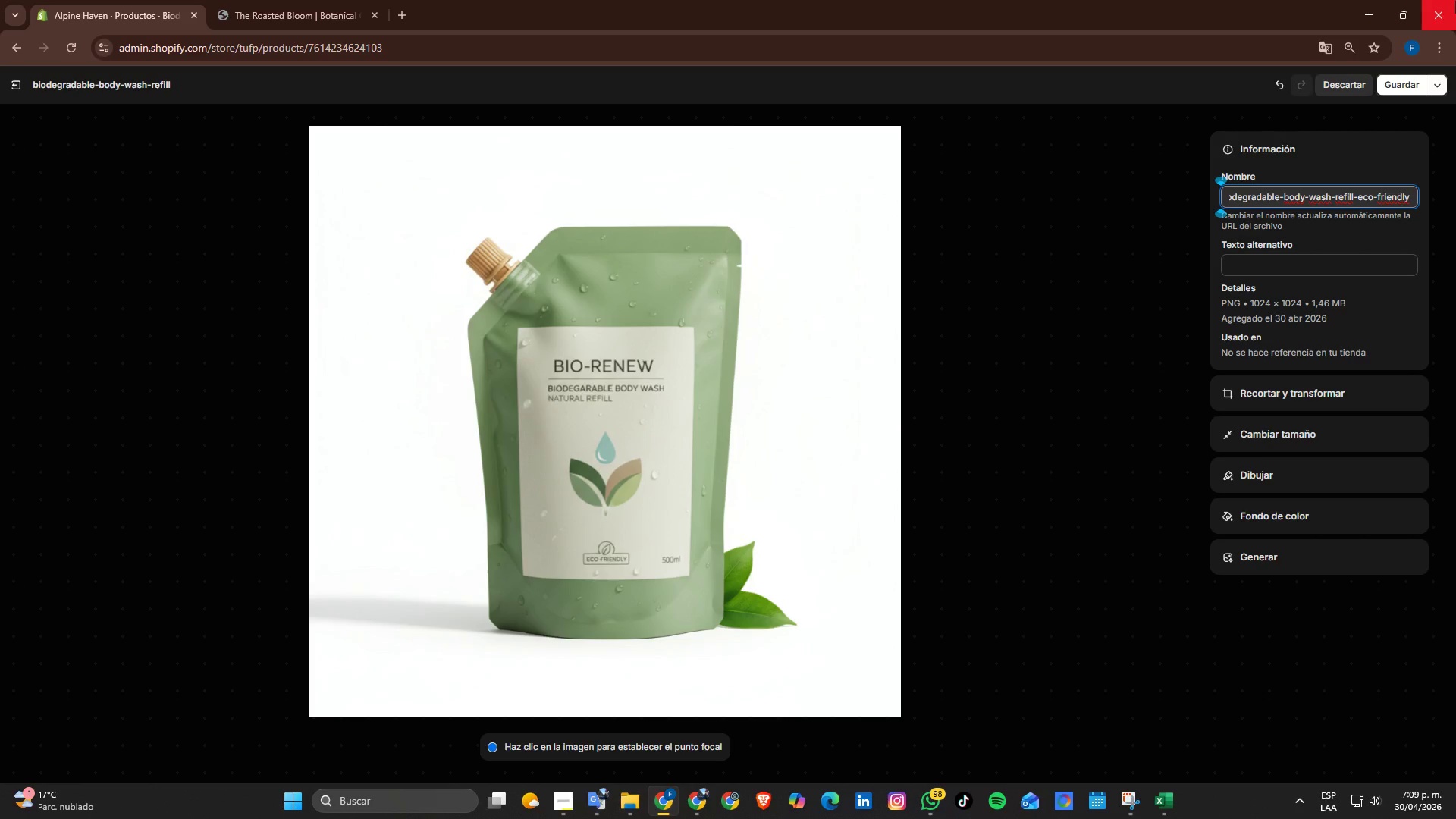 
key(Tab)
type(Biodegreadab)
key(Backspace)
key(Backspace)
key(Backspace)
key(Backspace)
type(a)
key(Backspace)
key(Backspace)
type(adable body wash refill, eco-firendly liquid soap sustaia)
key(Backspace)
type(nable hospitality and luxury glamp)
key(Backspace)
type(ping amenities)
 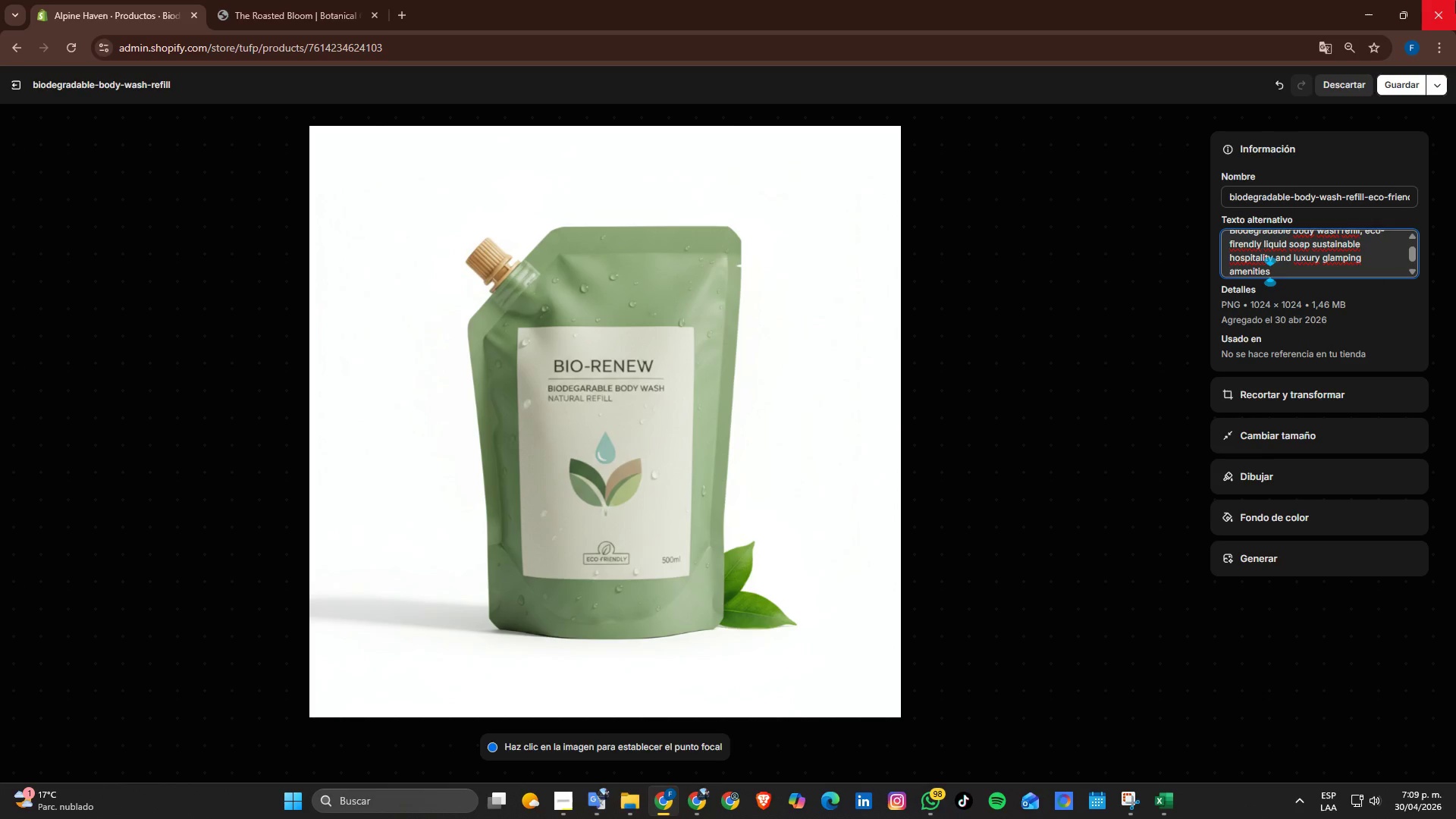 
key(Period)
 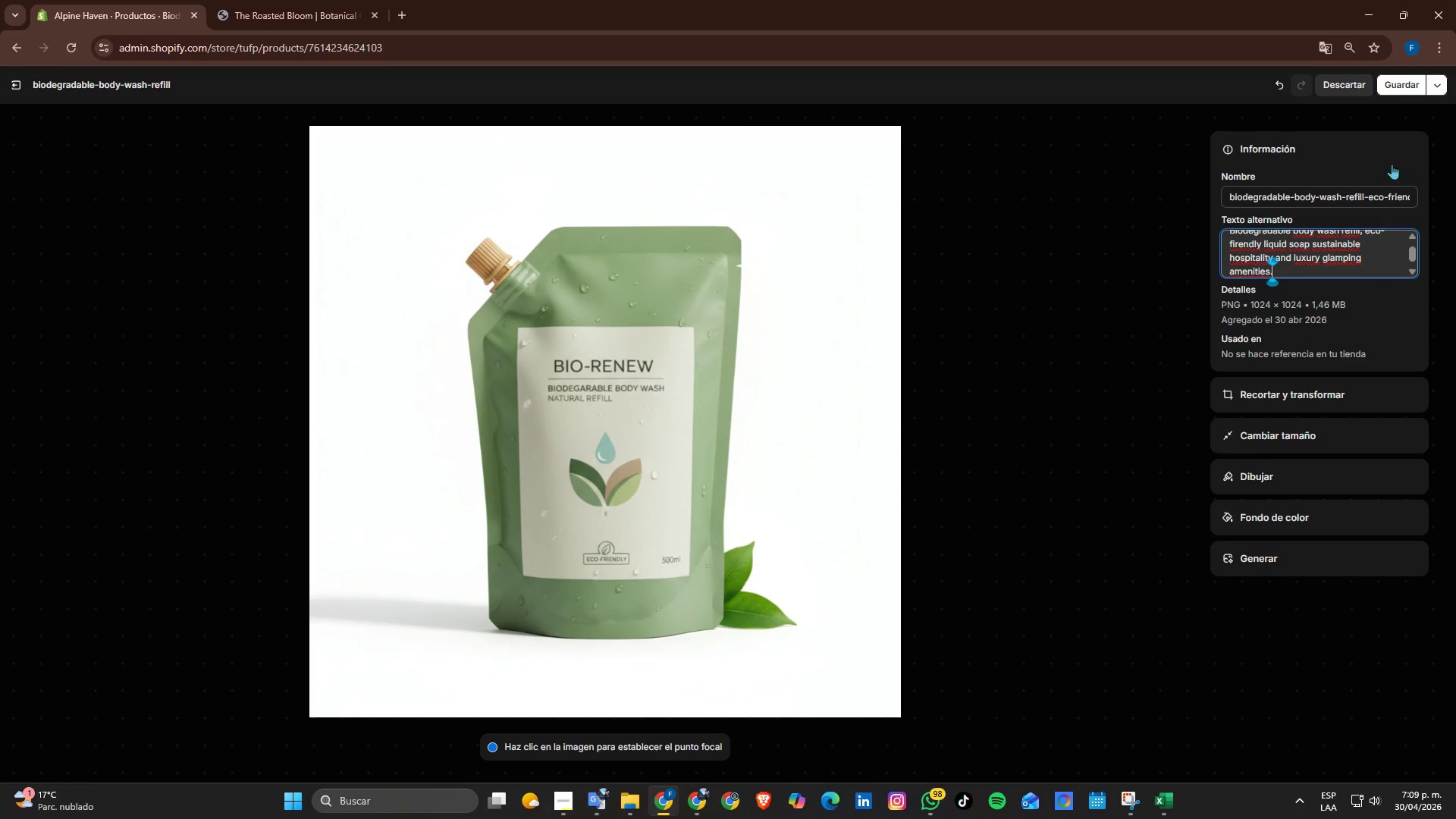 
left_click([1401, 78])
 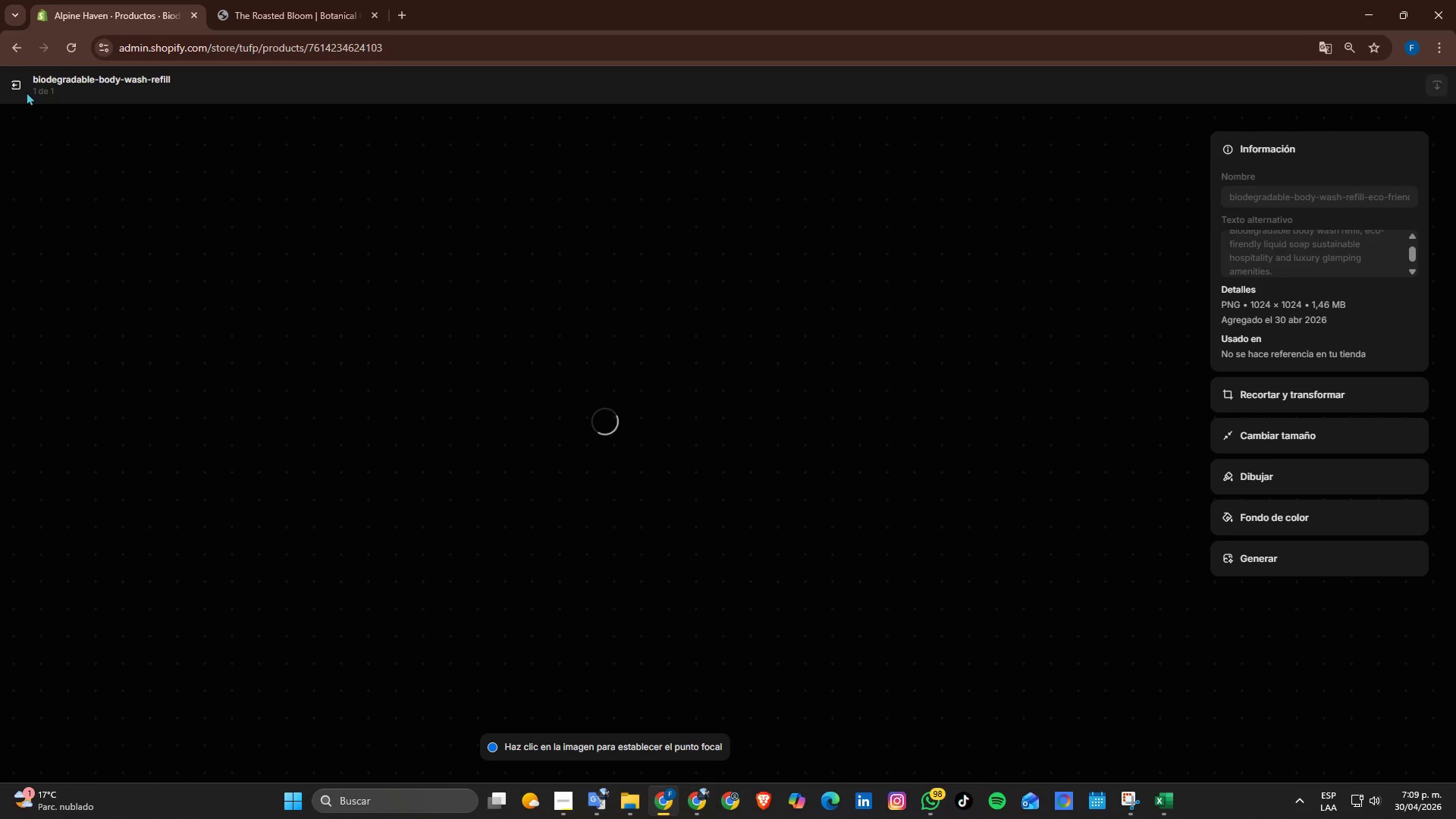 
wait(8.88)
 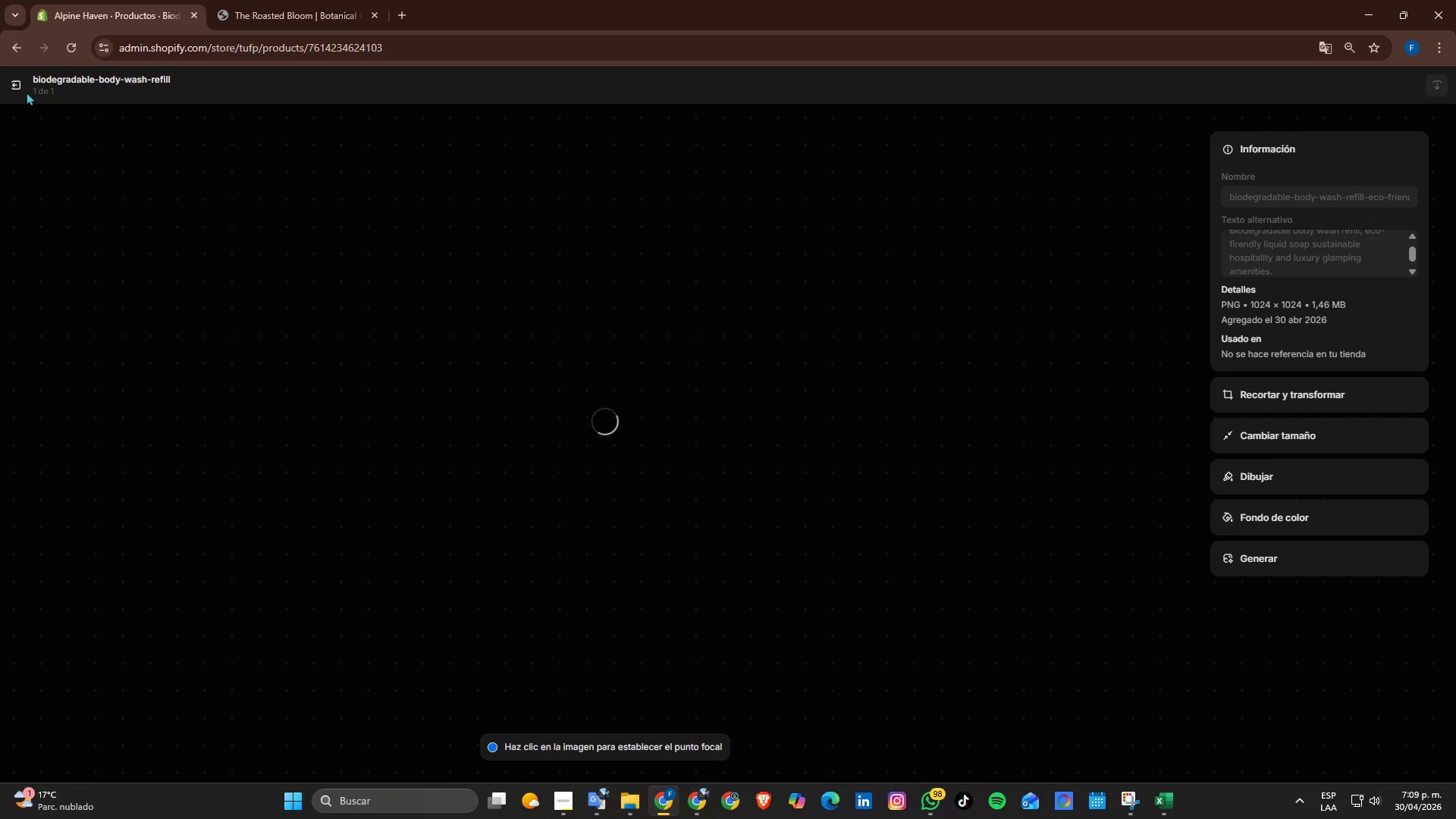 
left_click([16, 87])
 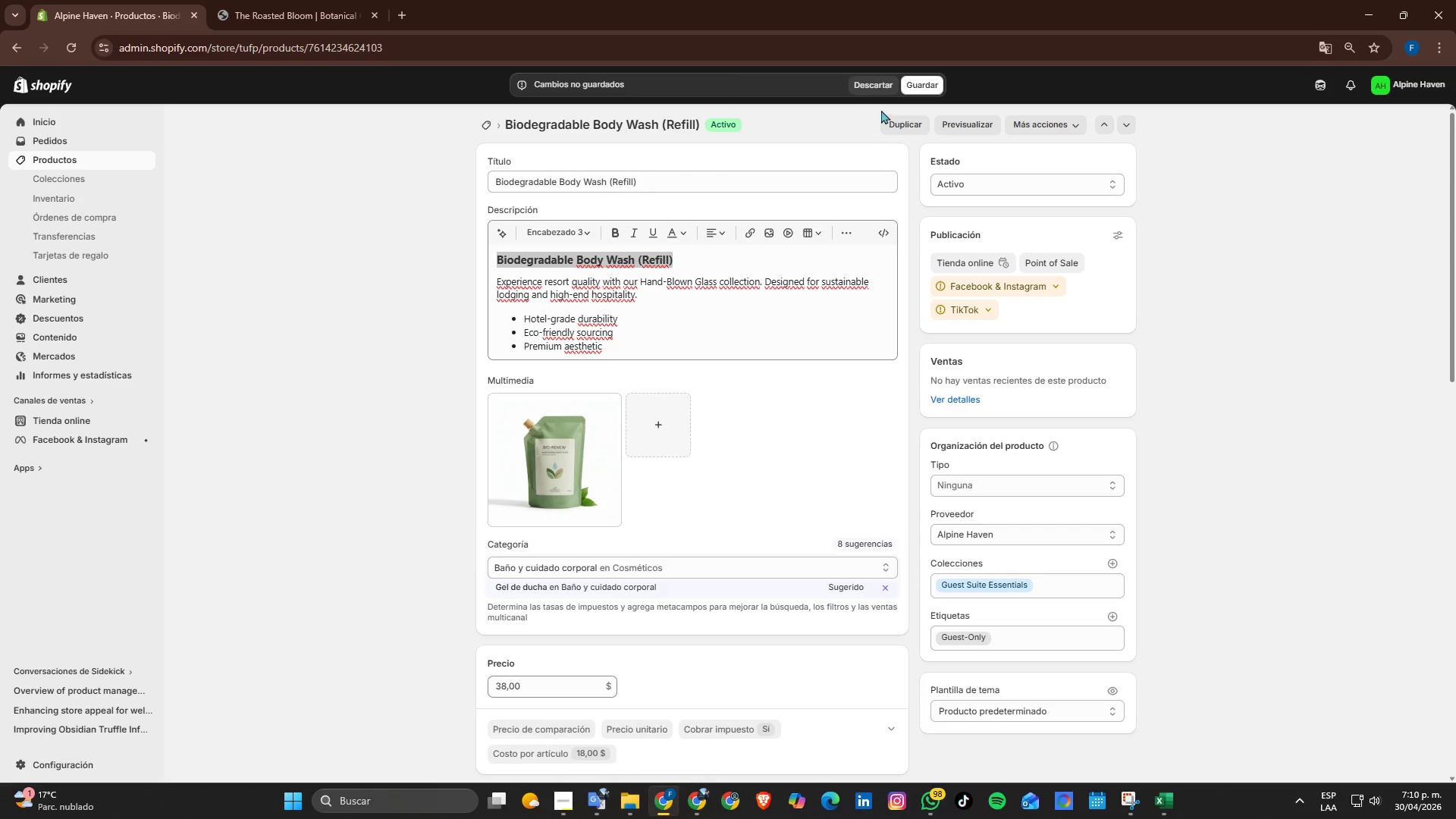 
left_click([912, 85])
 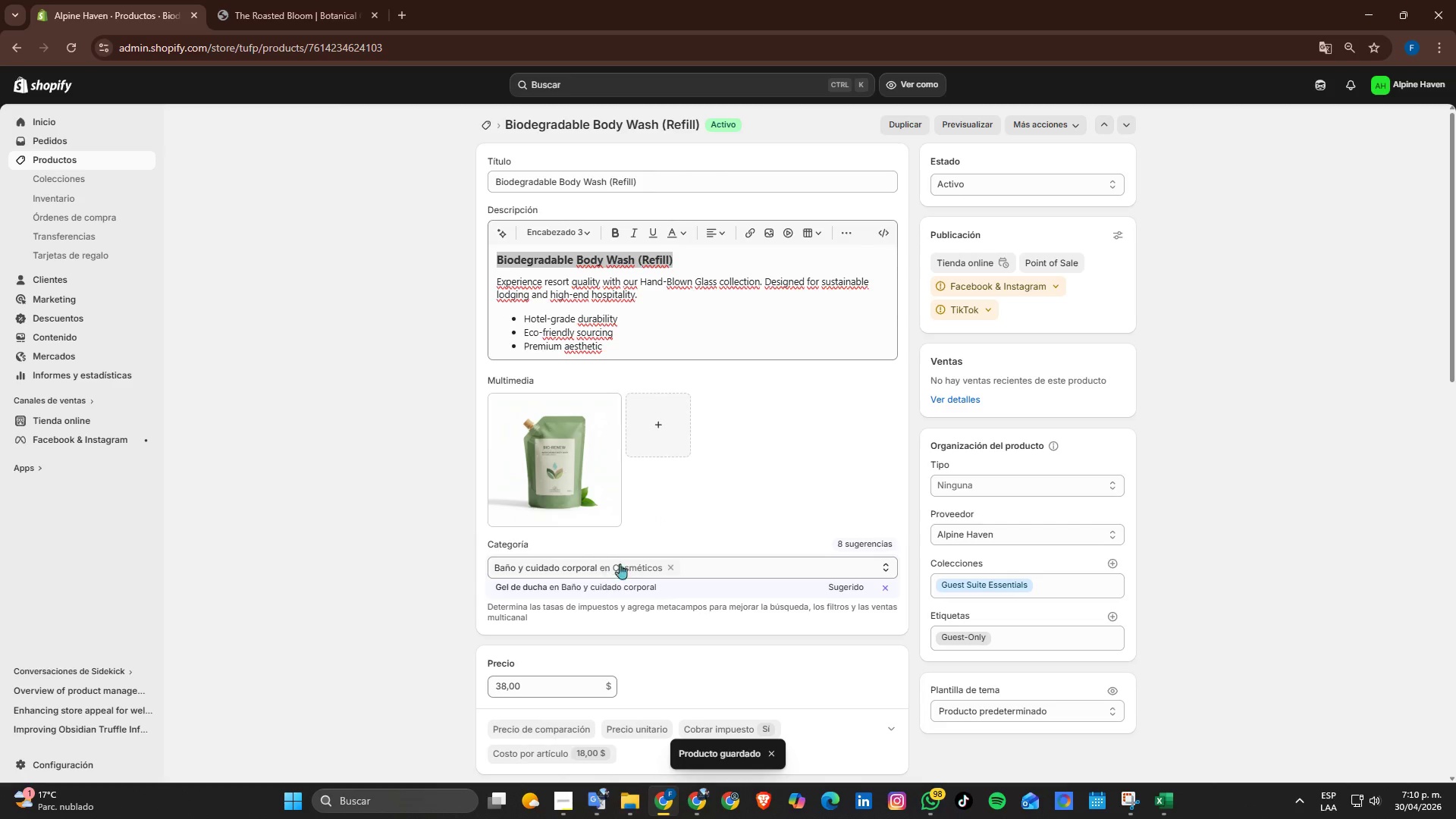 
wait(6.92)
 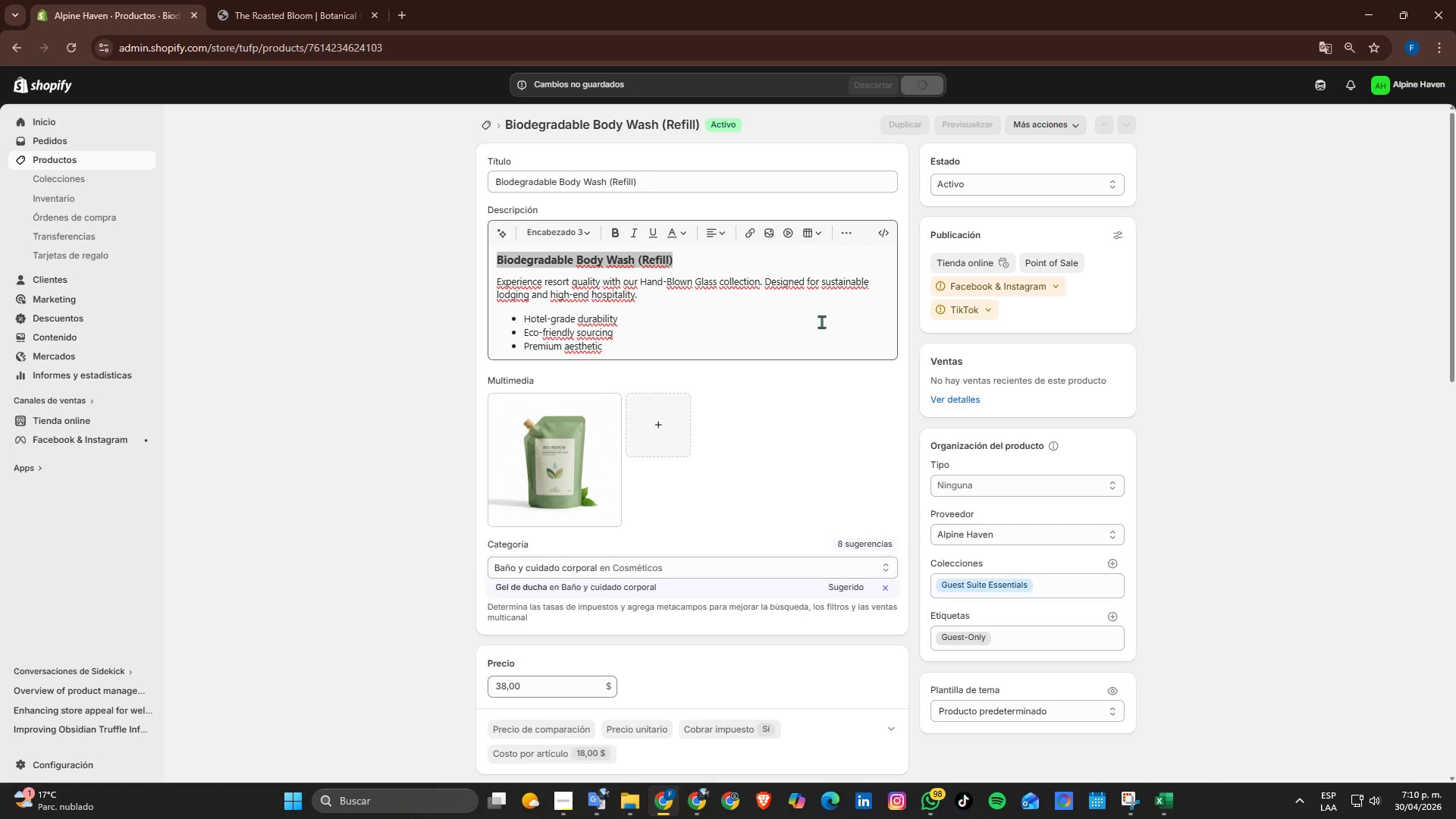 
left_click([483, 124])
 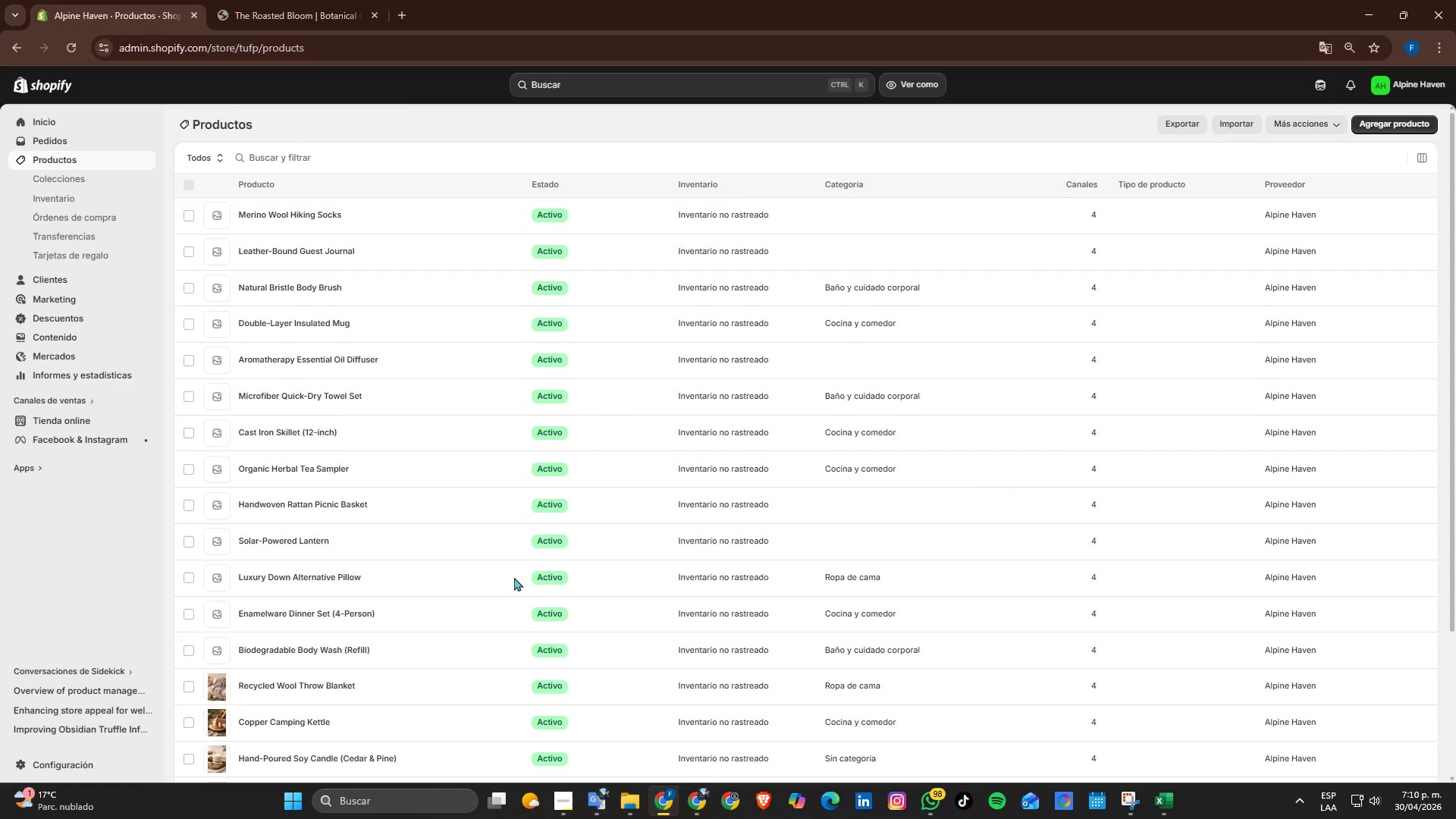 
scroll: coordinate [438, 610], scroll_direction: down, amount: 6.0
 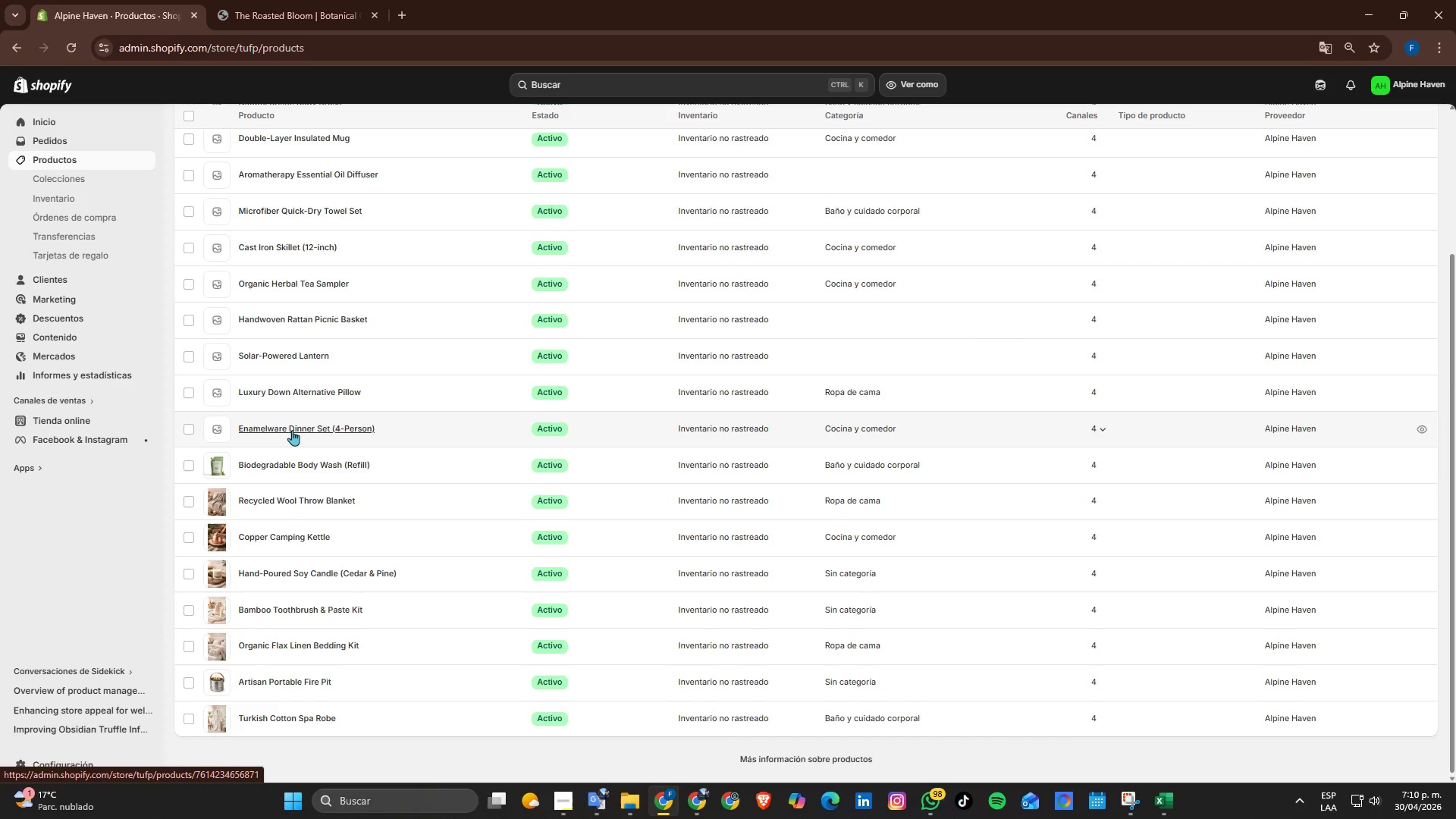 
wait(6.26)
 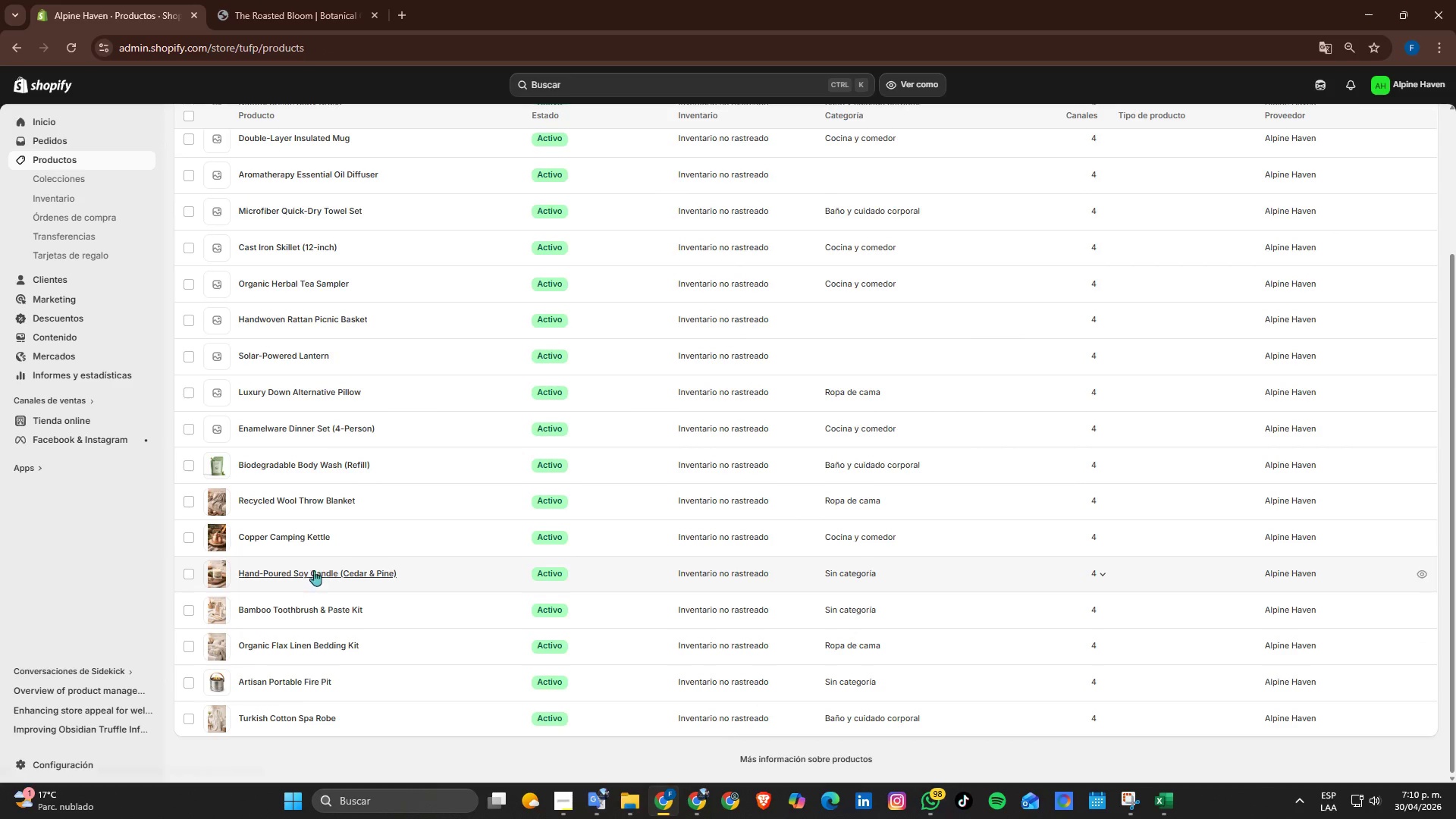 
left_click([254, 426])
 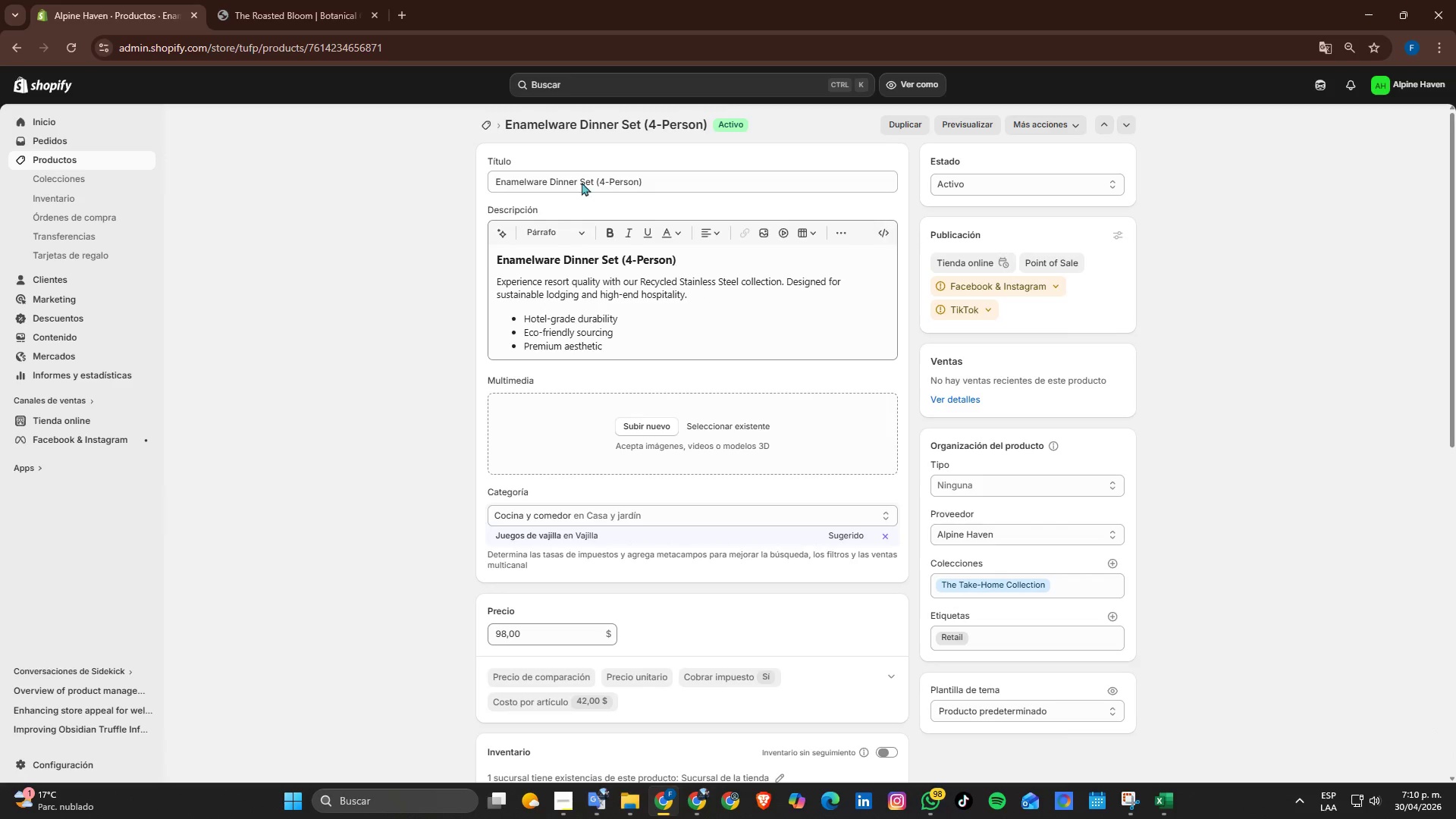 
double_click([574, 183])
 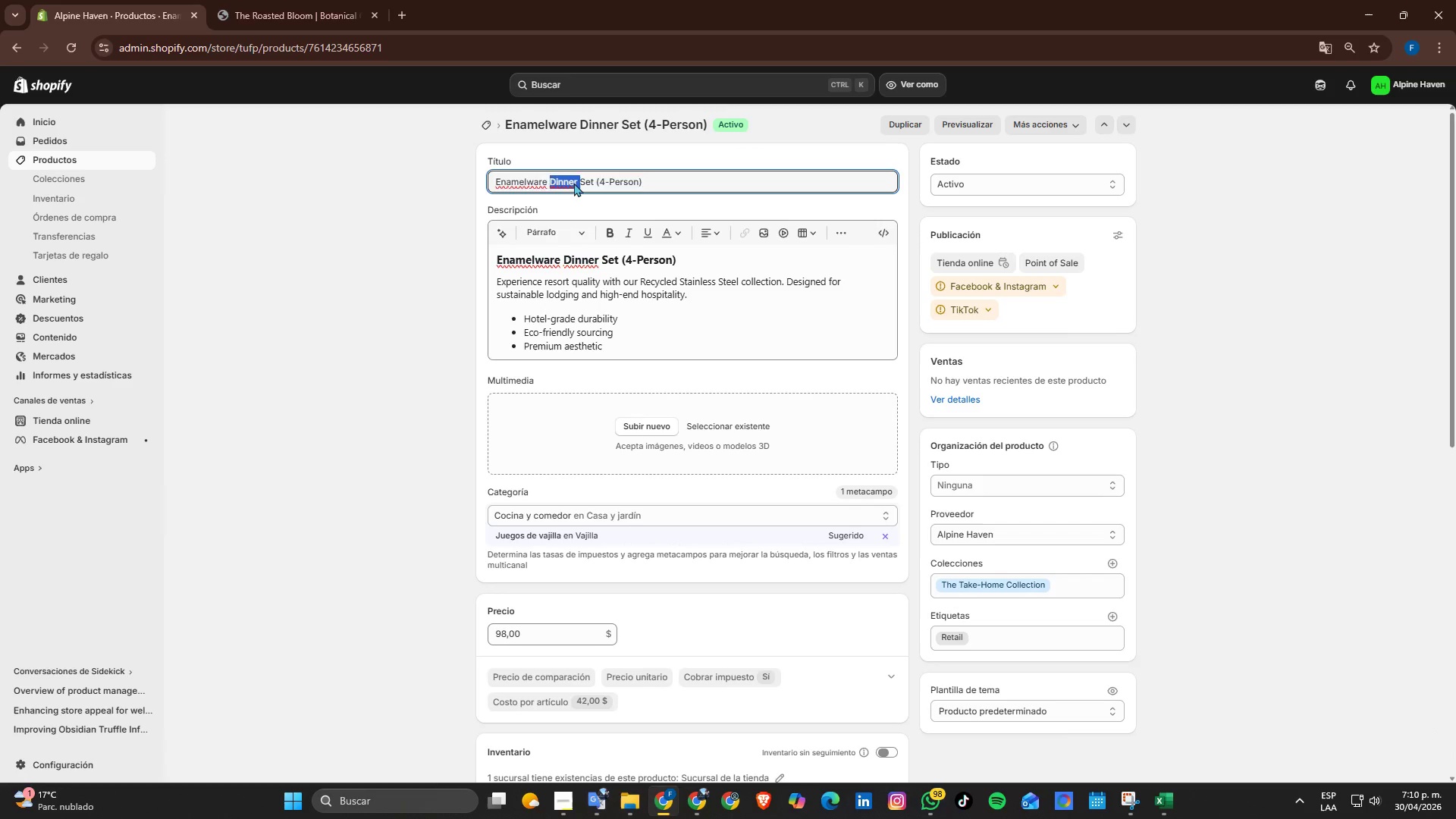 
triple_click([574, 183])
 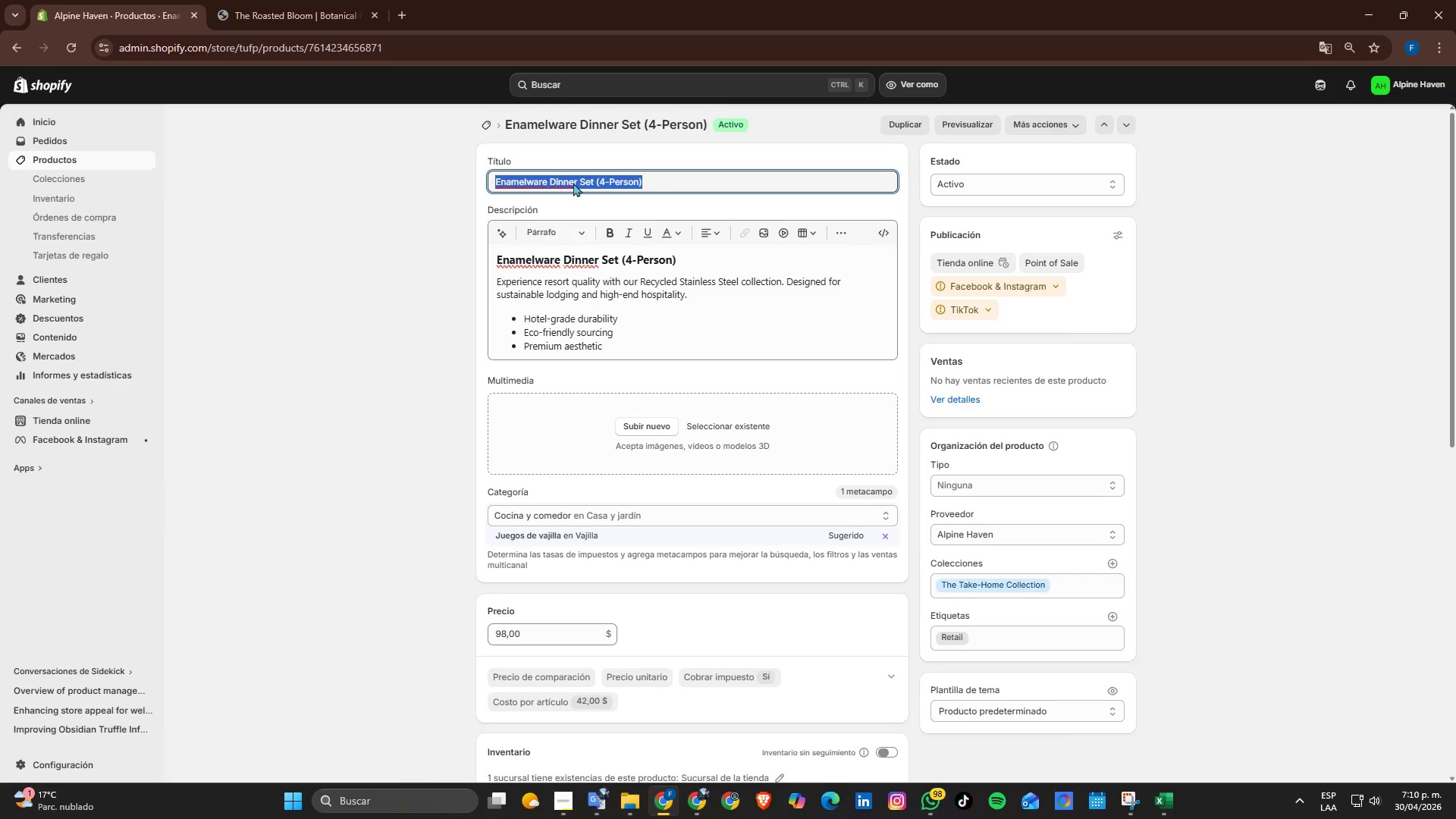 
key(Control+C)
 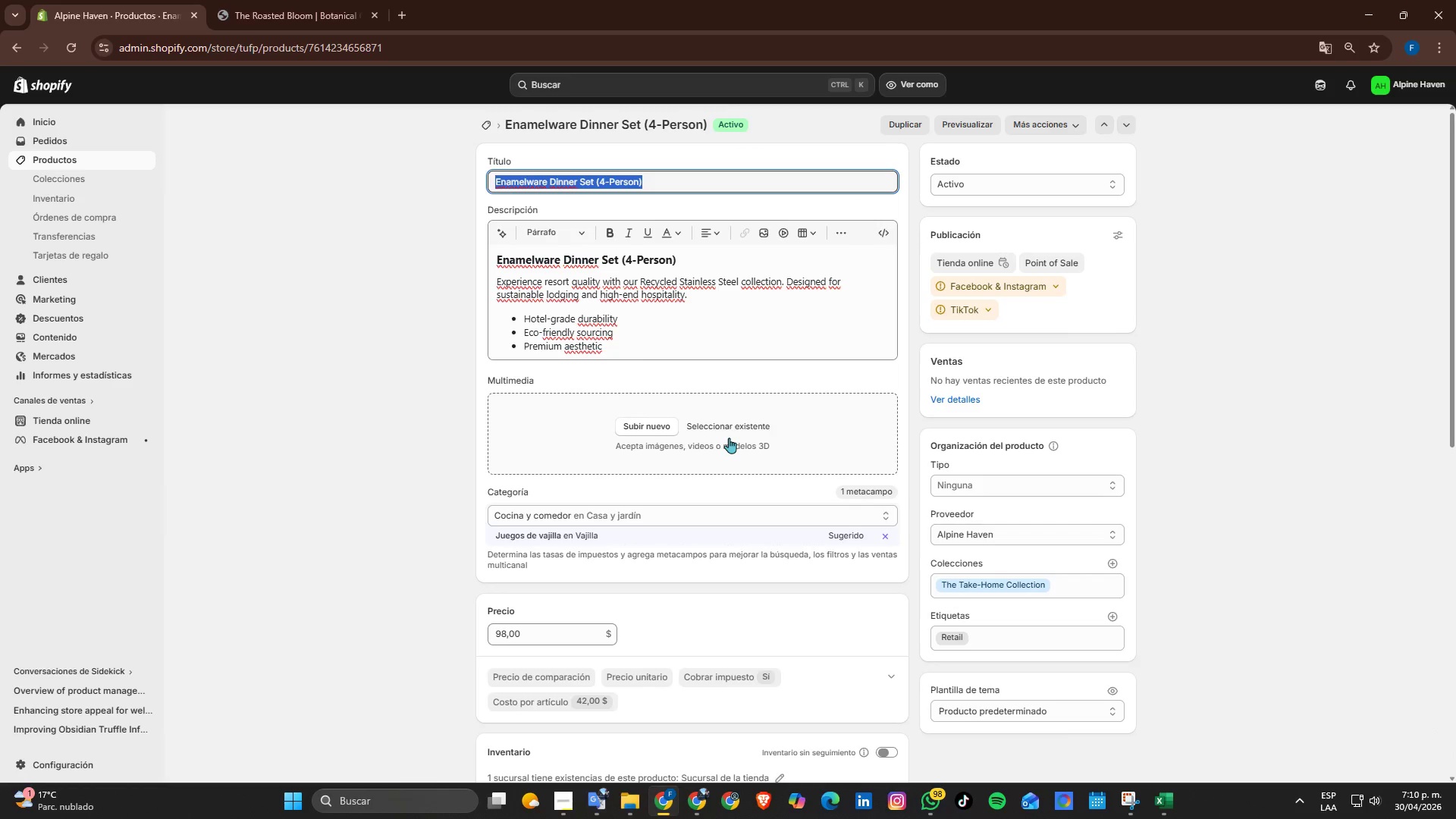 
double_click([731, 423])
 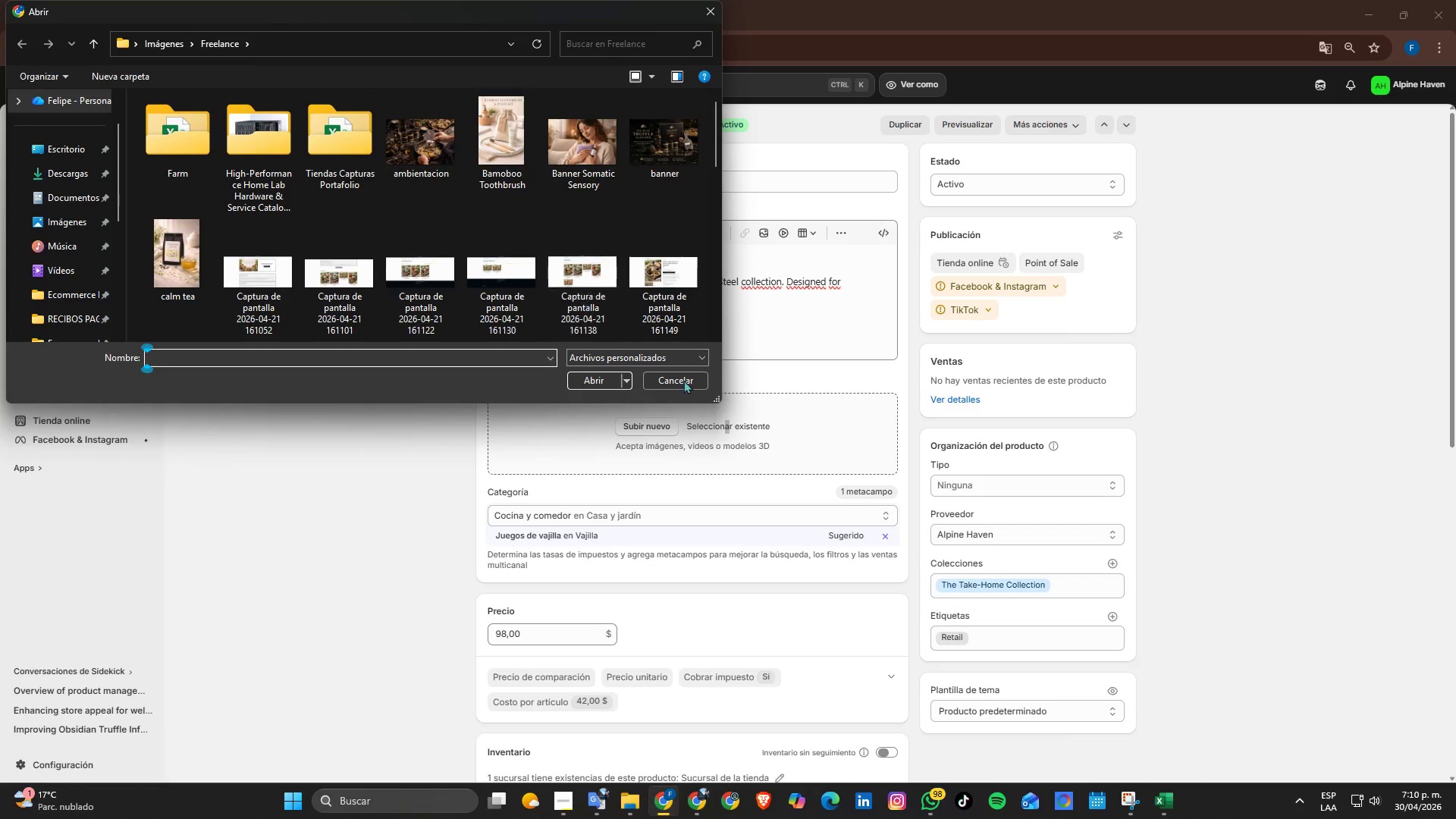 
left_click([683, 384])
 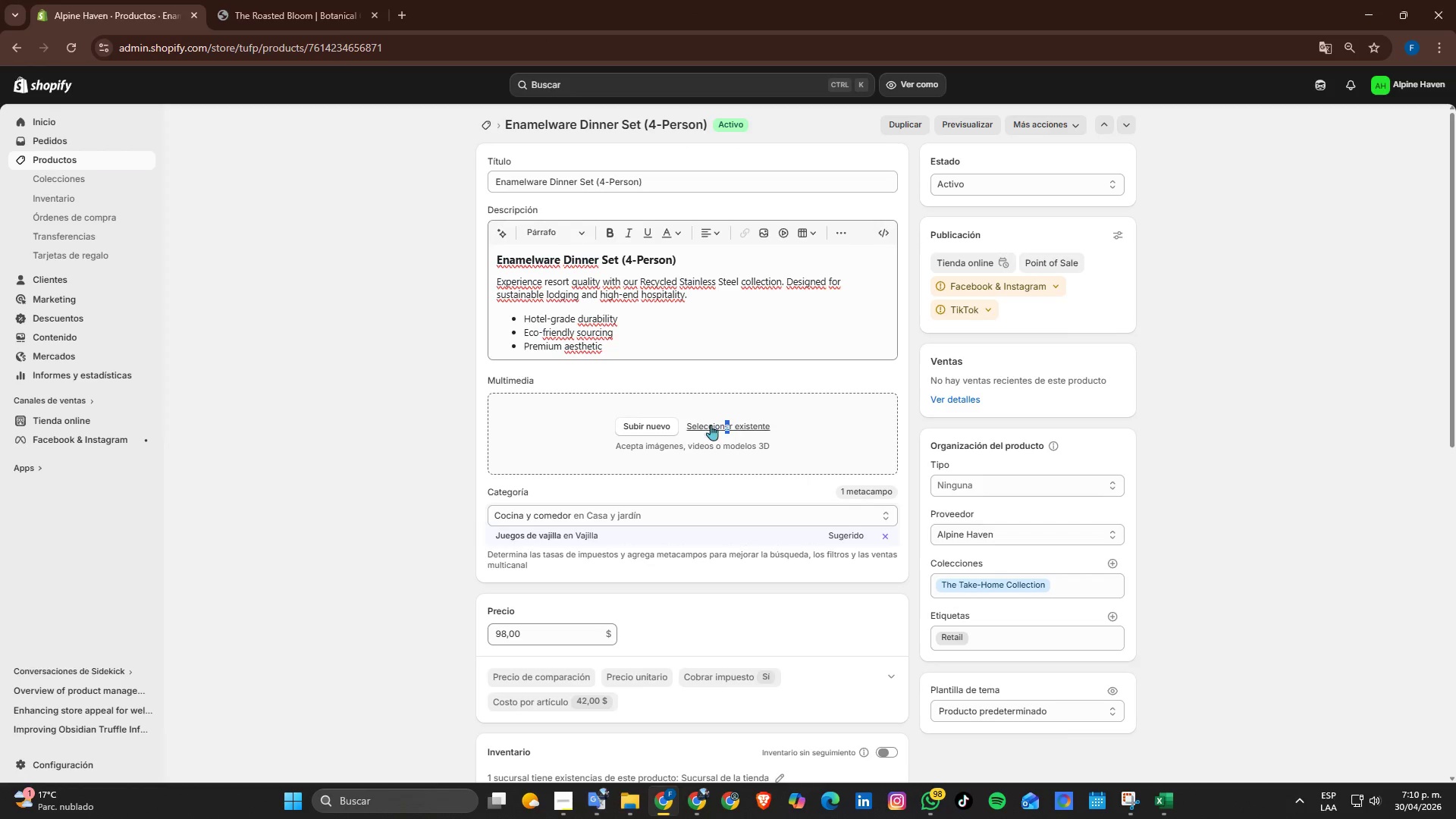 
left_click([710, 421])
 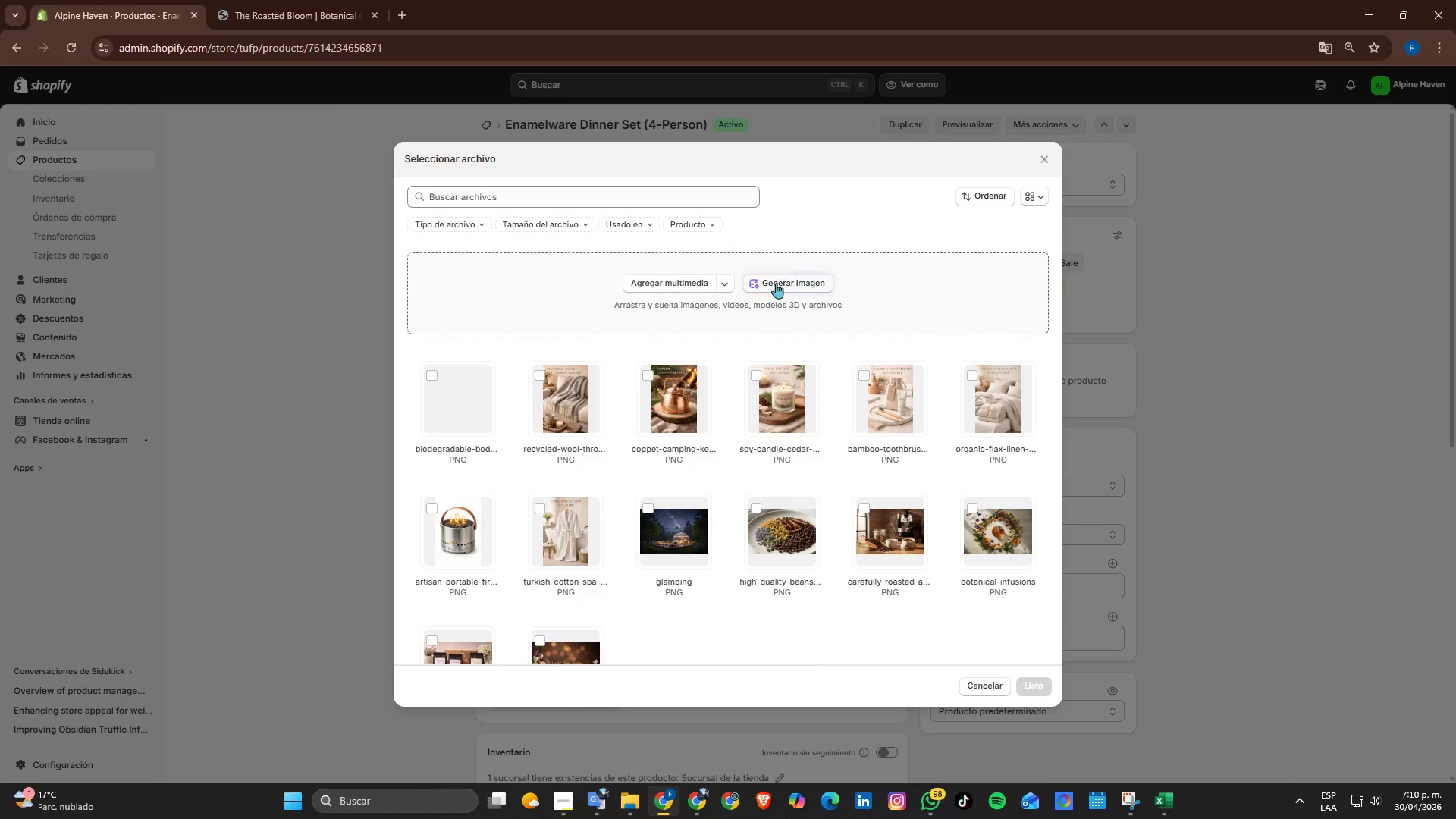 
left_click([776, 283])
 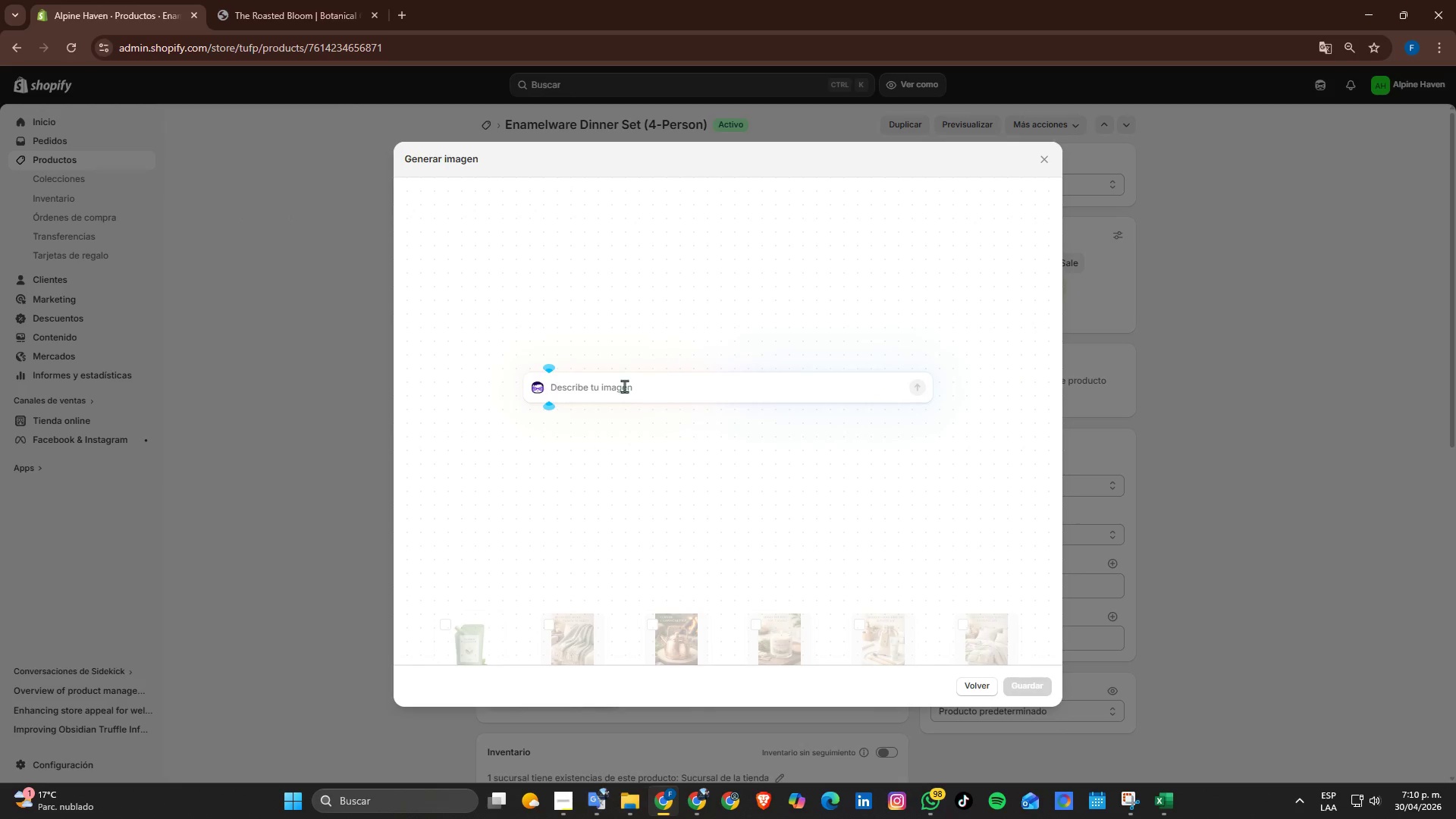 
left_click([618, 389])
 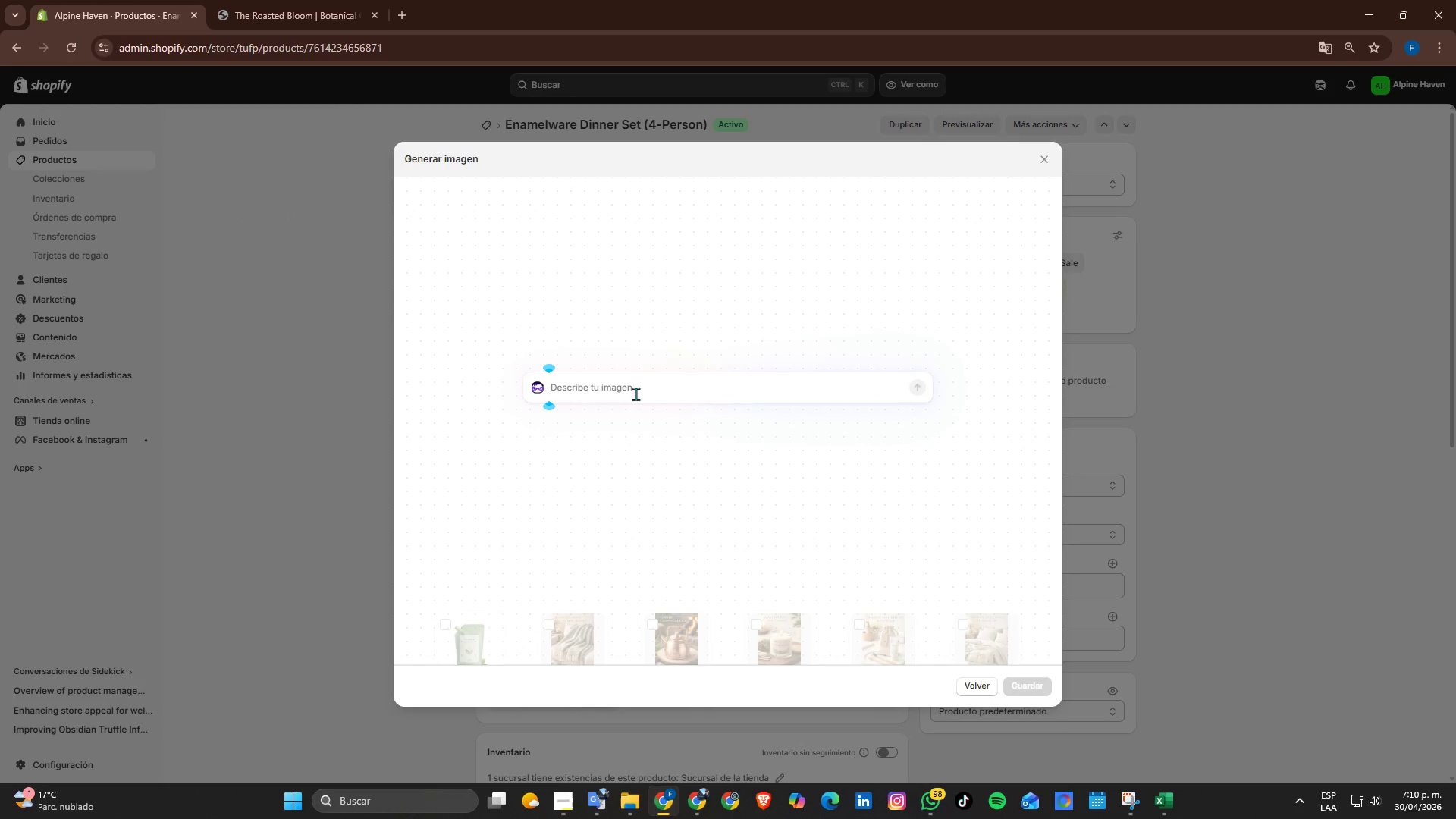 
key(Control+V)
 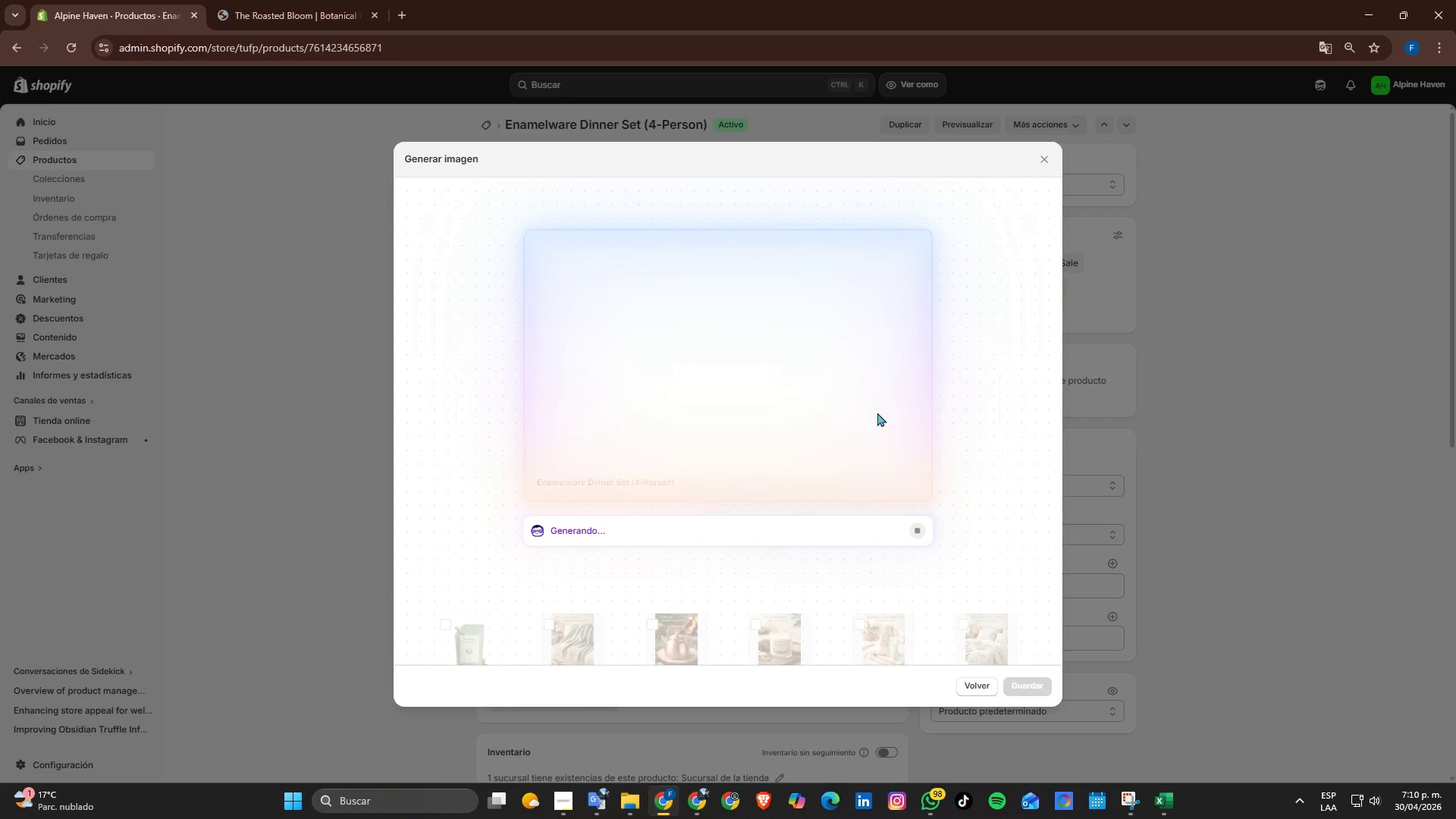 
wait(23.42)
 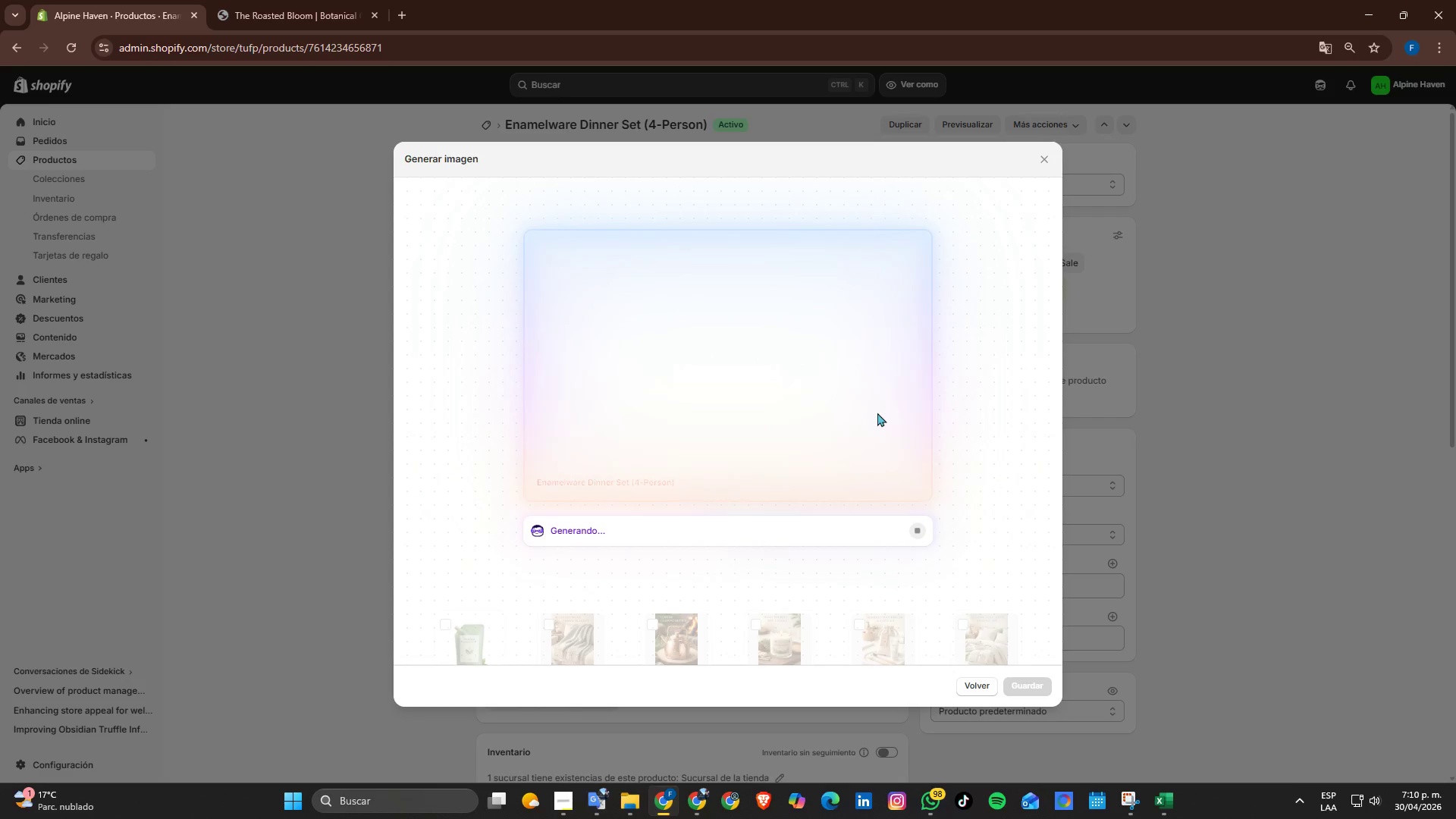 
left_click([1017, 684])
 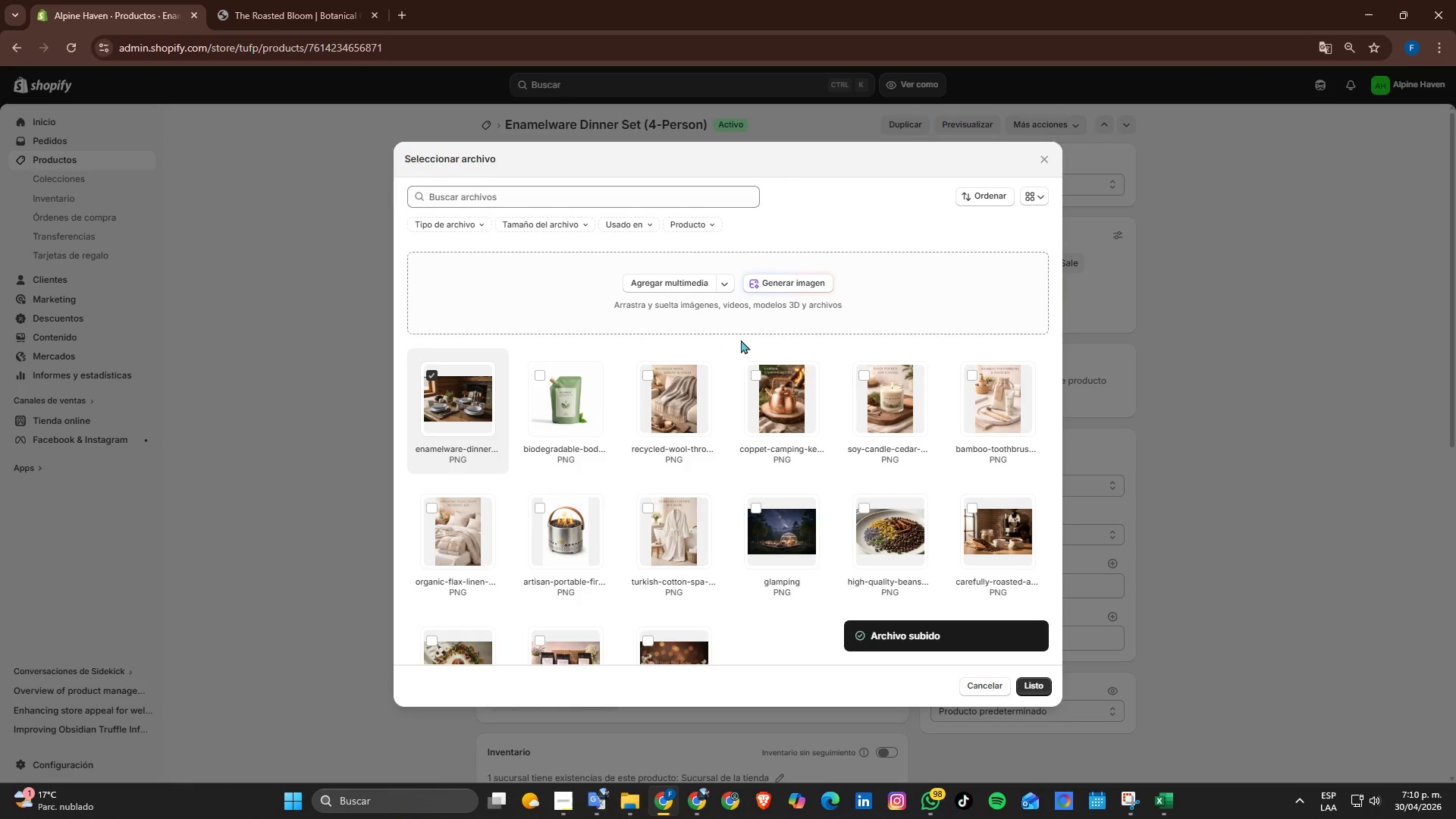 
wait(5.45)
 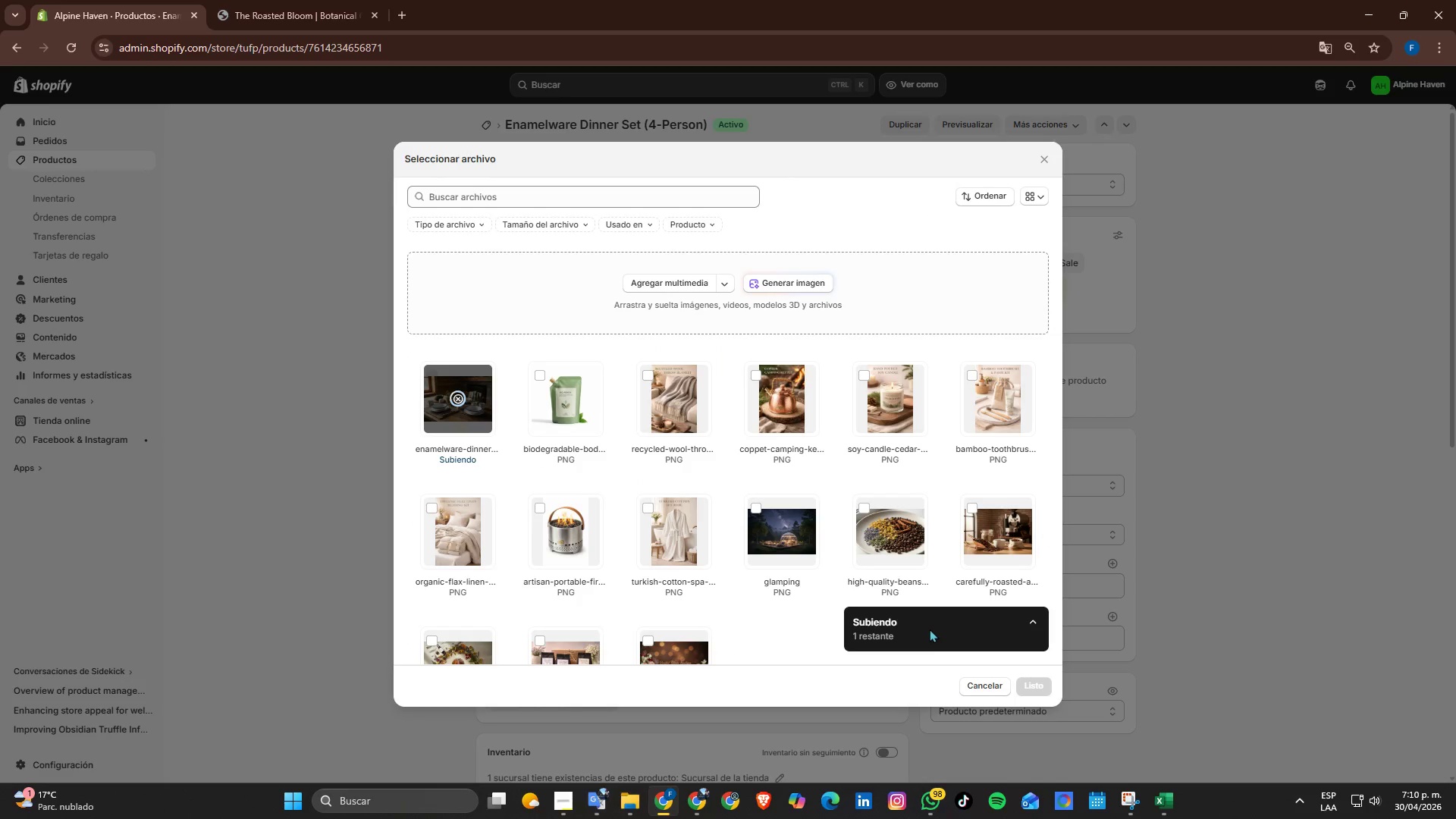 
left_click([1046, 692])
 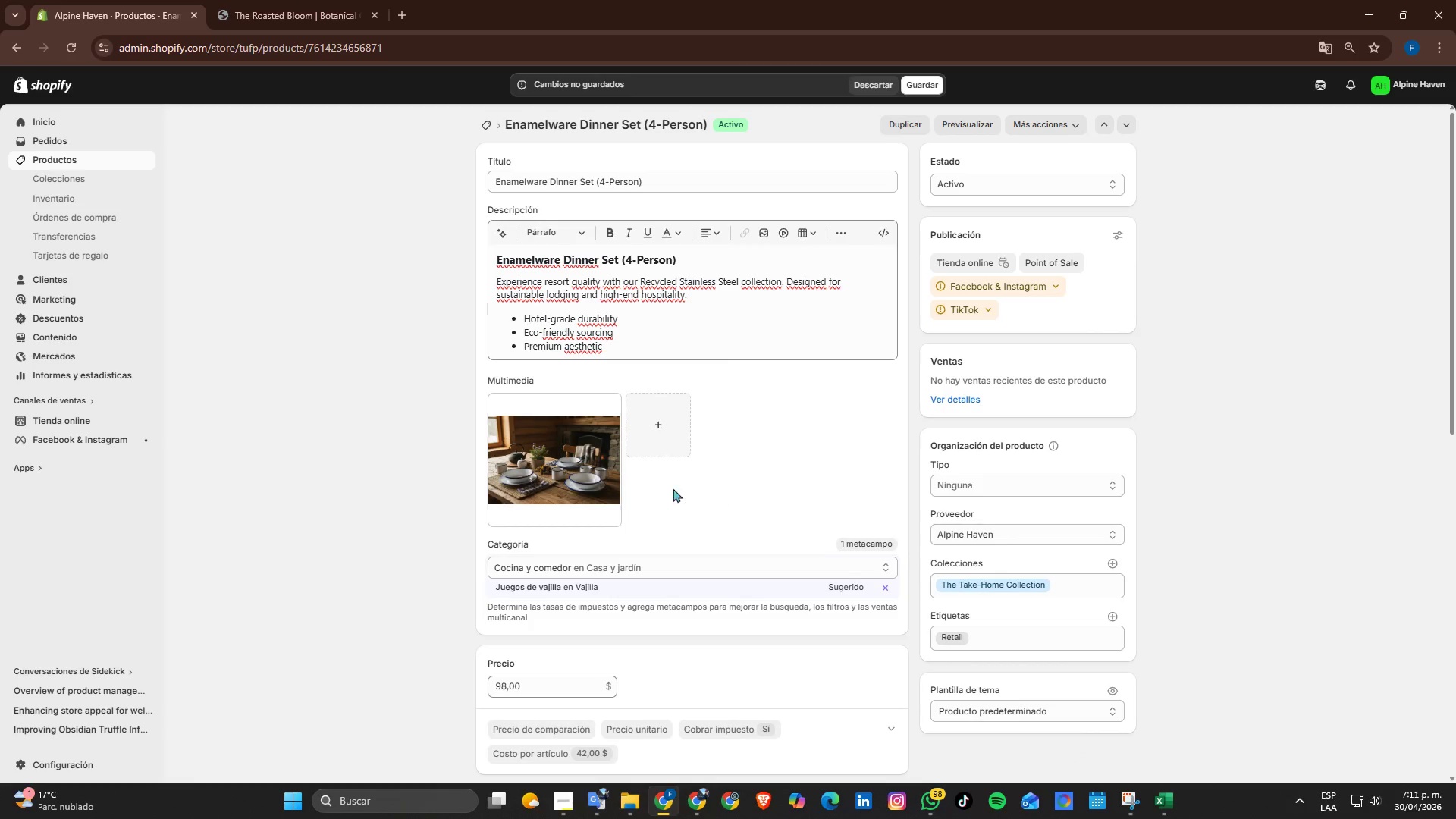 
left_click([606, 470])
 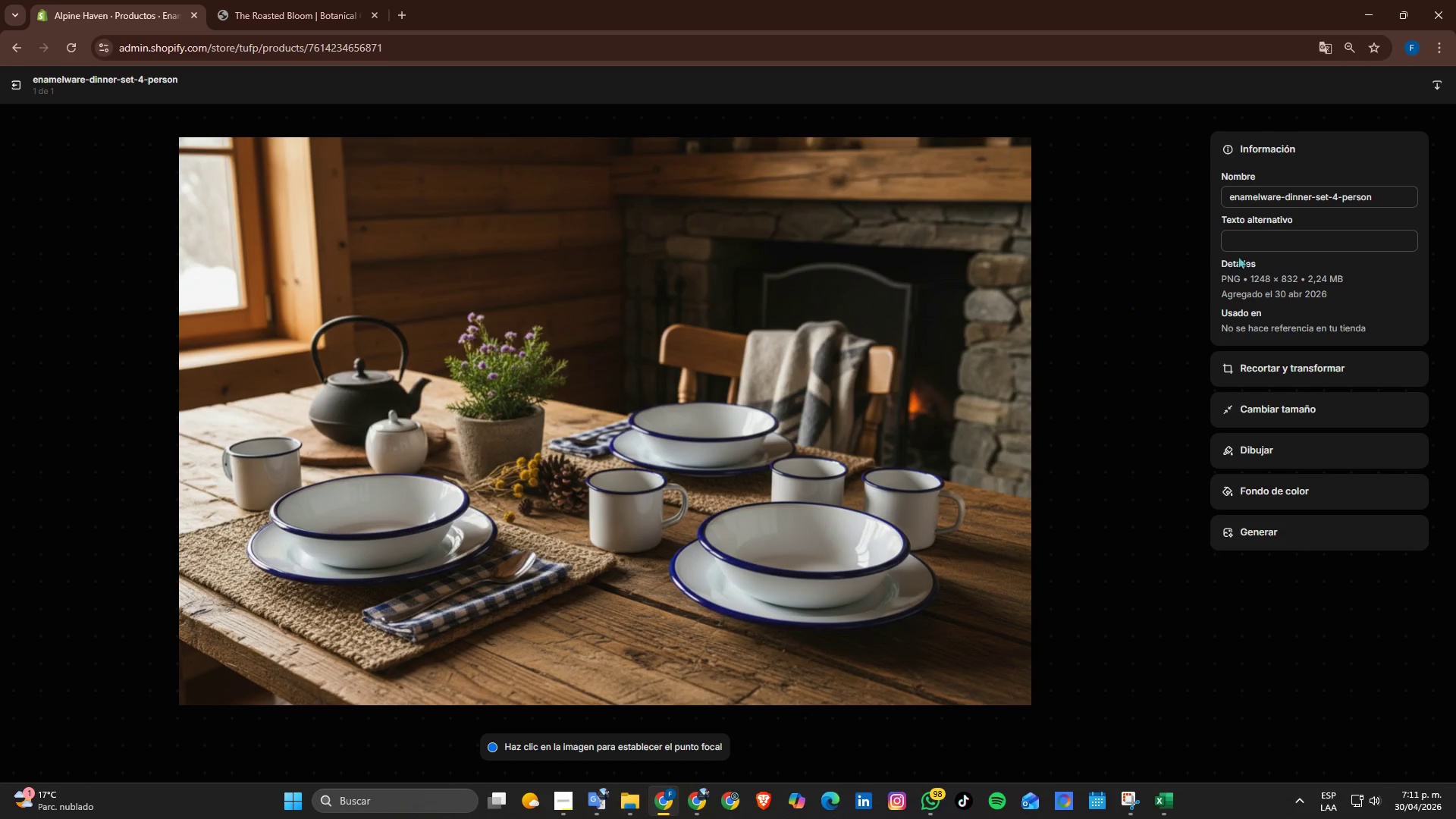 
left_click([1367, 194])
 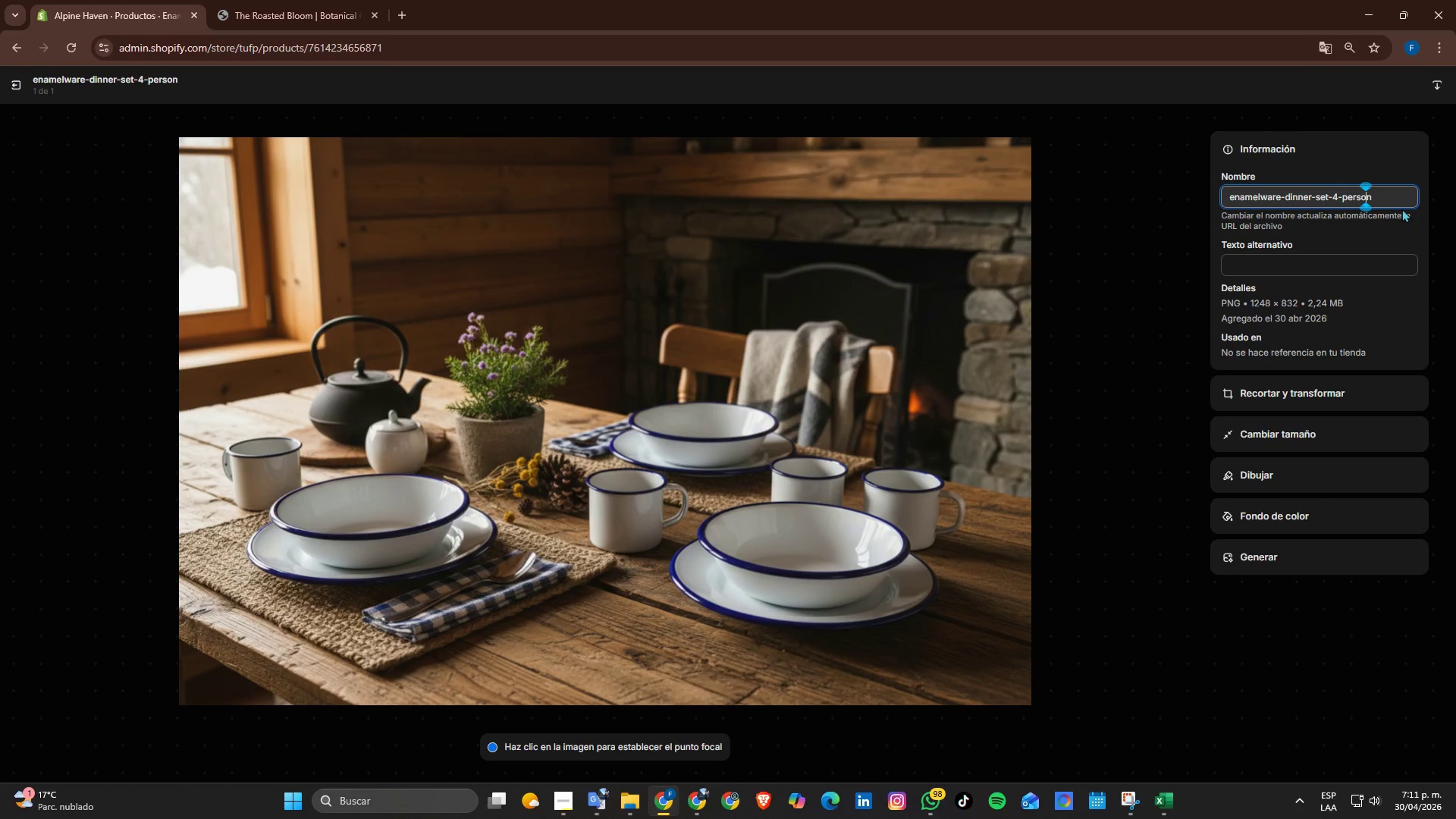 
key(ArrowRight)
 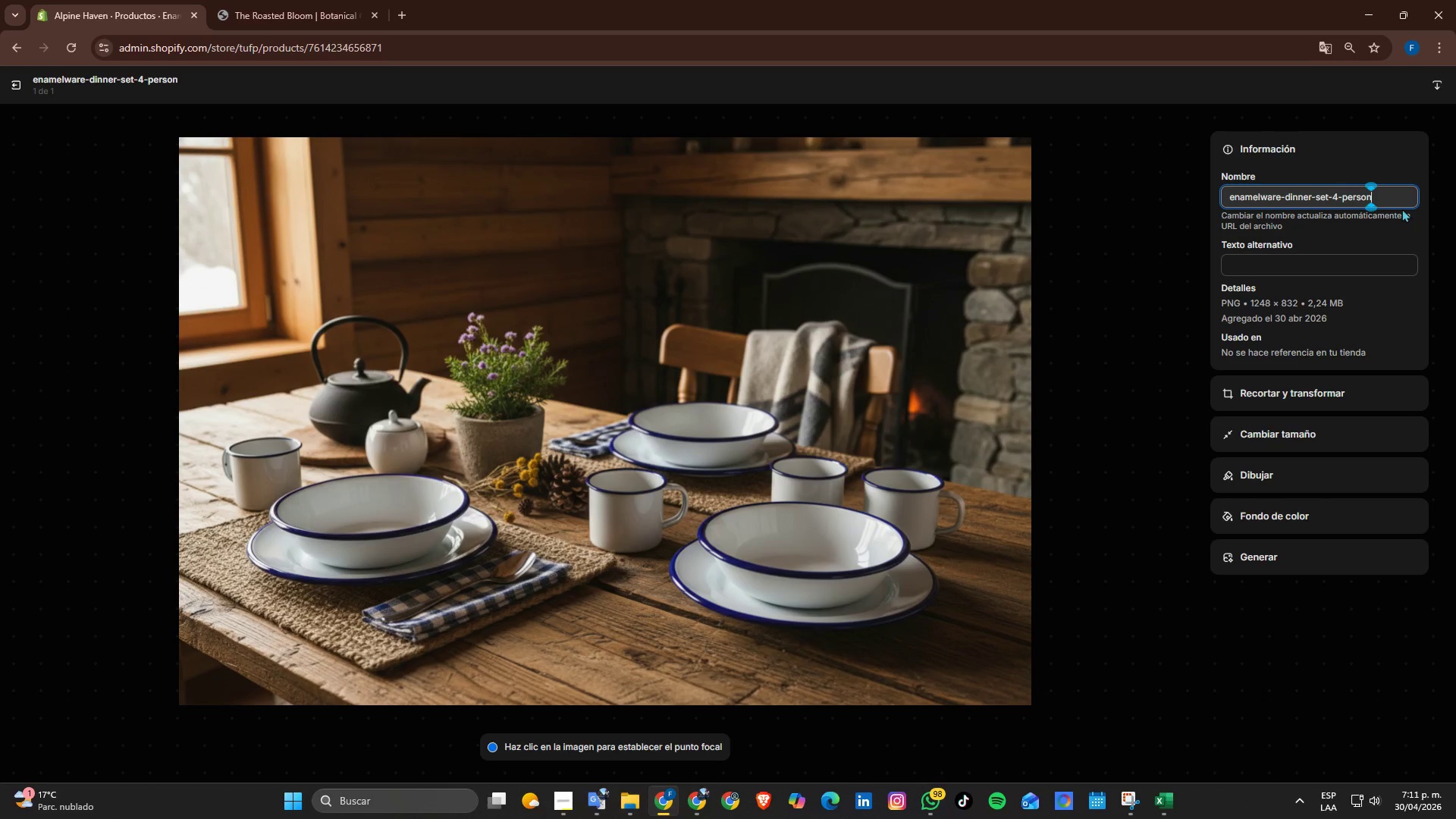 
key(ArrowRight)
 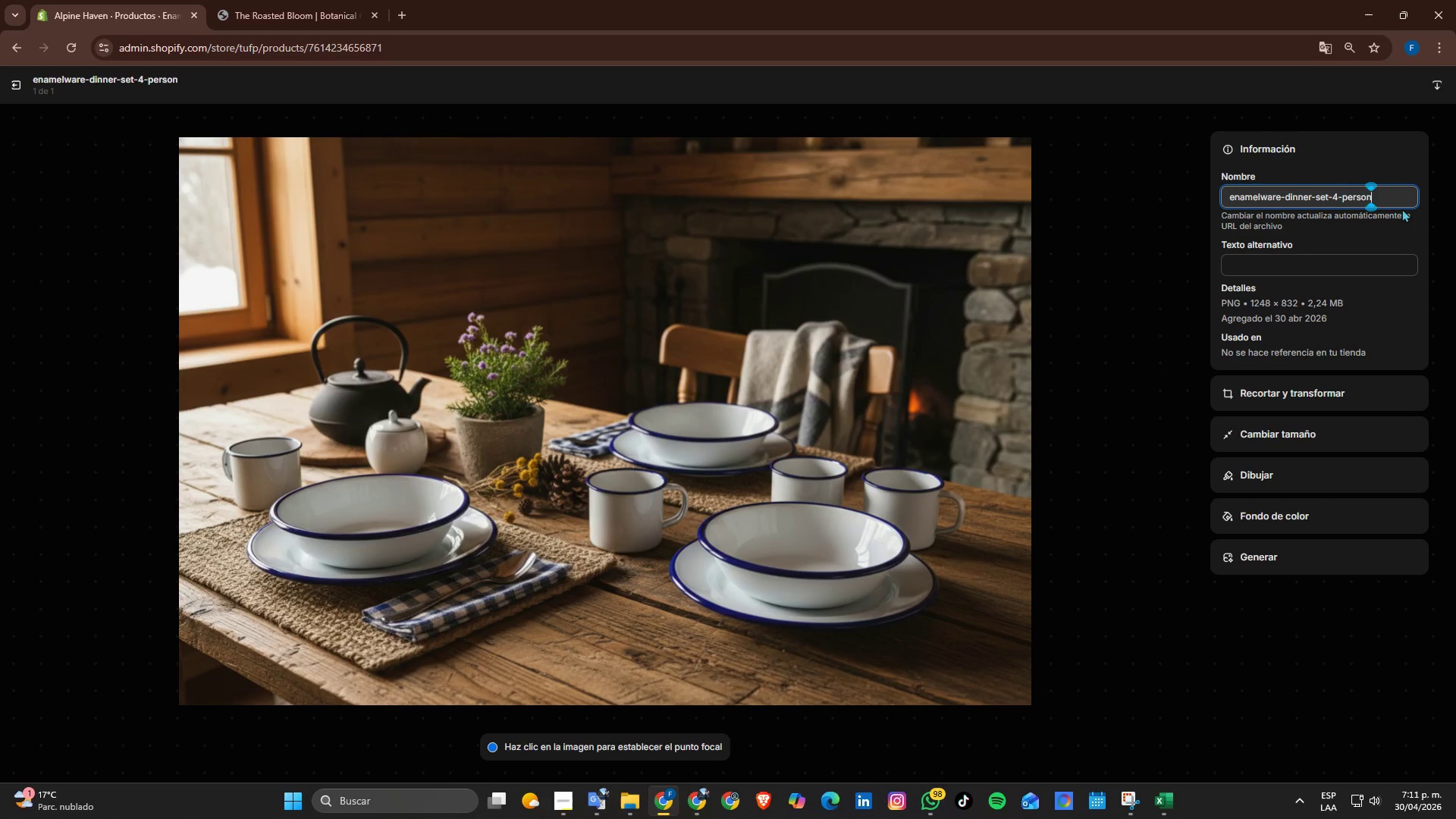 
key(ArrowRight)
 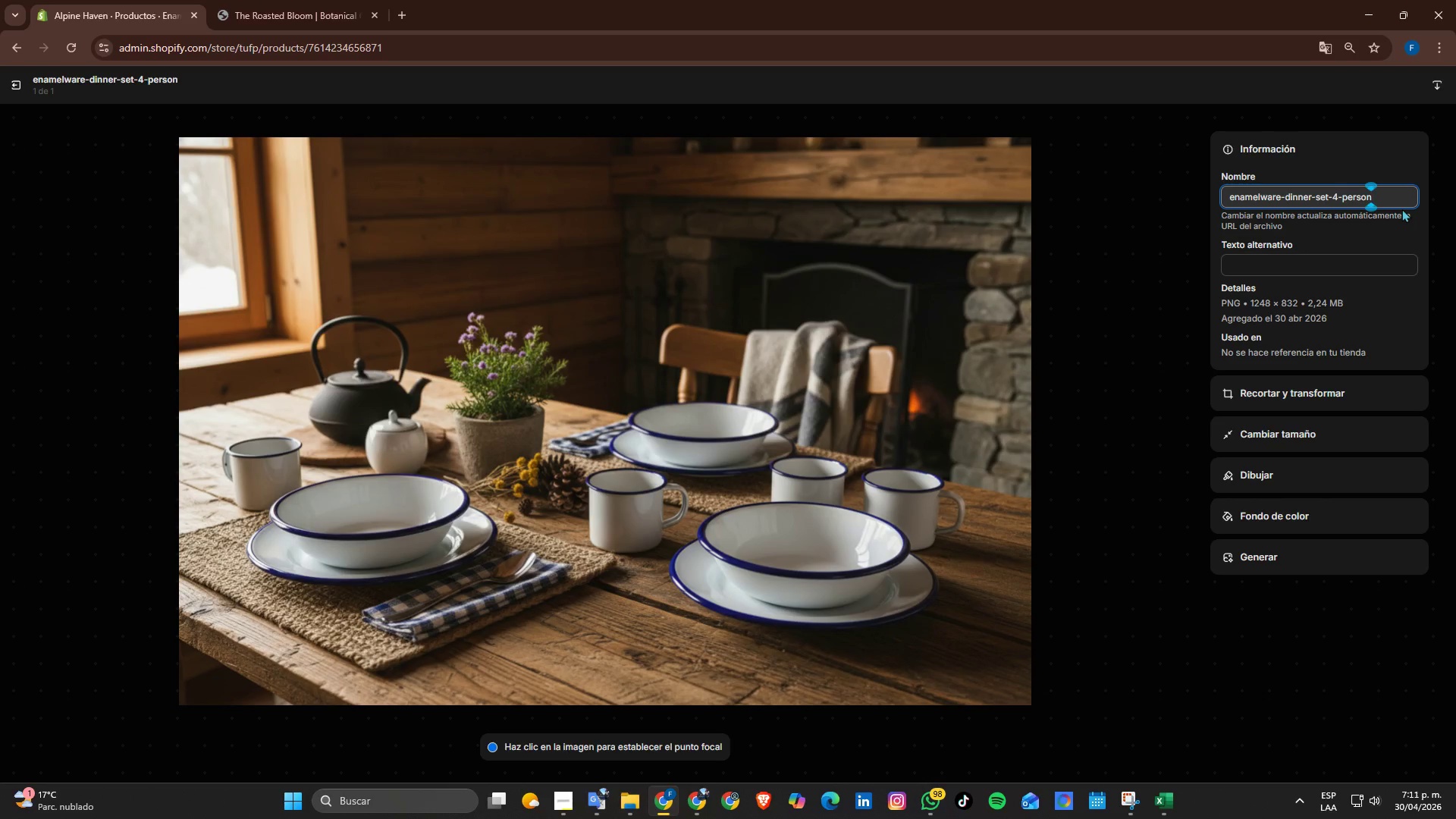 
key(ArrowRight)
 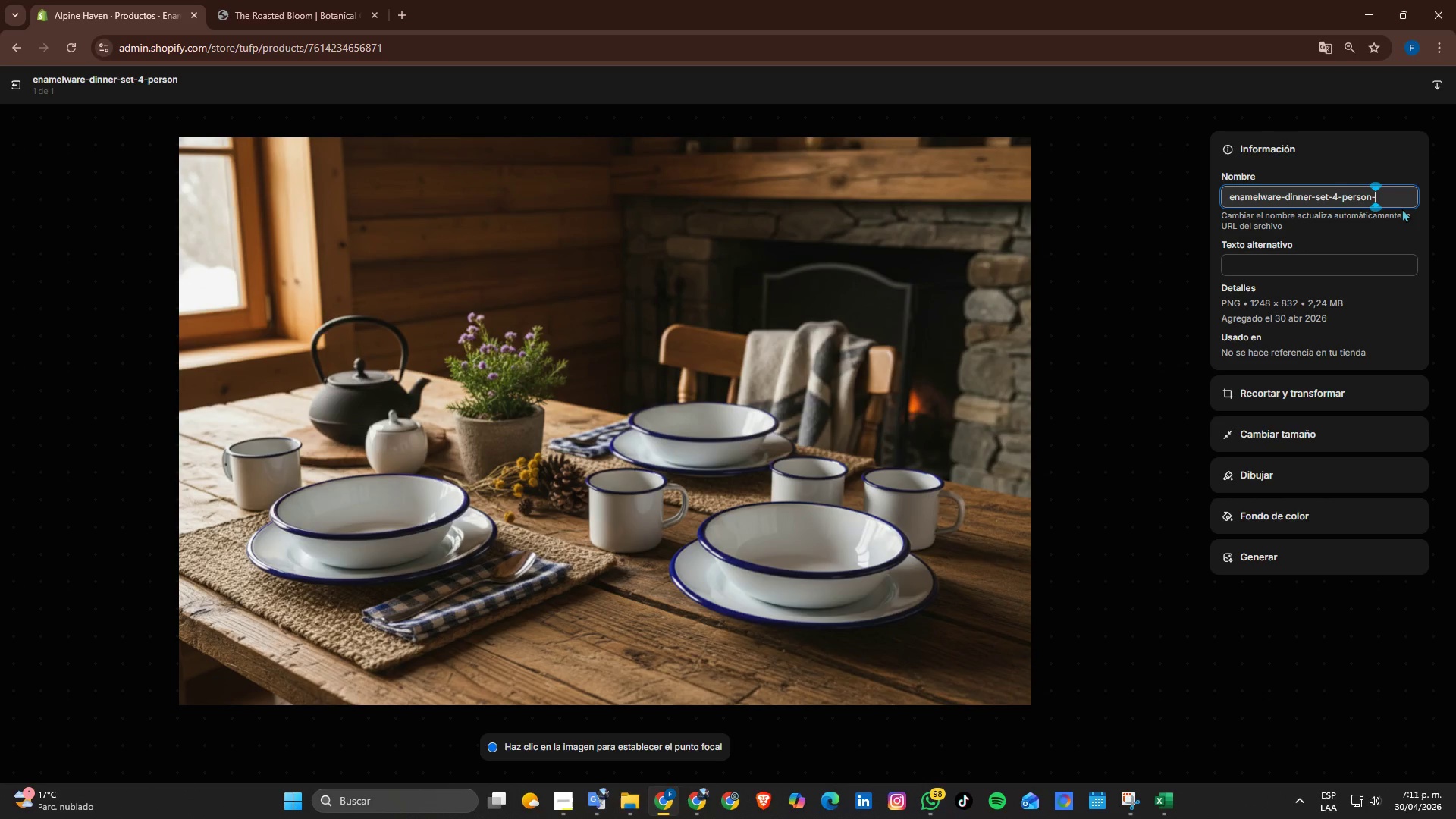 
type(-outdoor)
 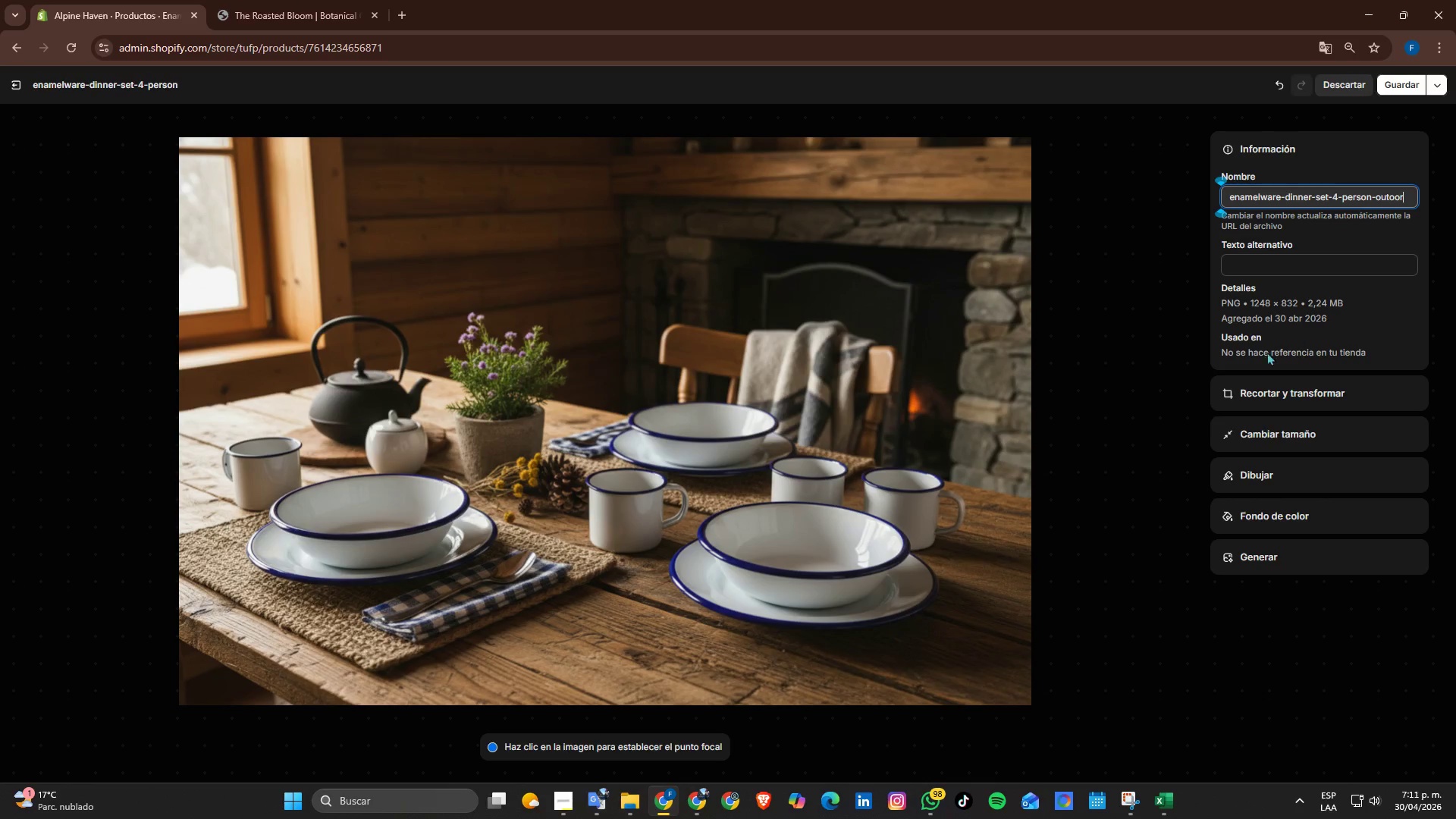 
left_click([1298, 256])
 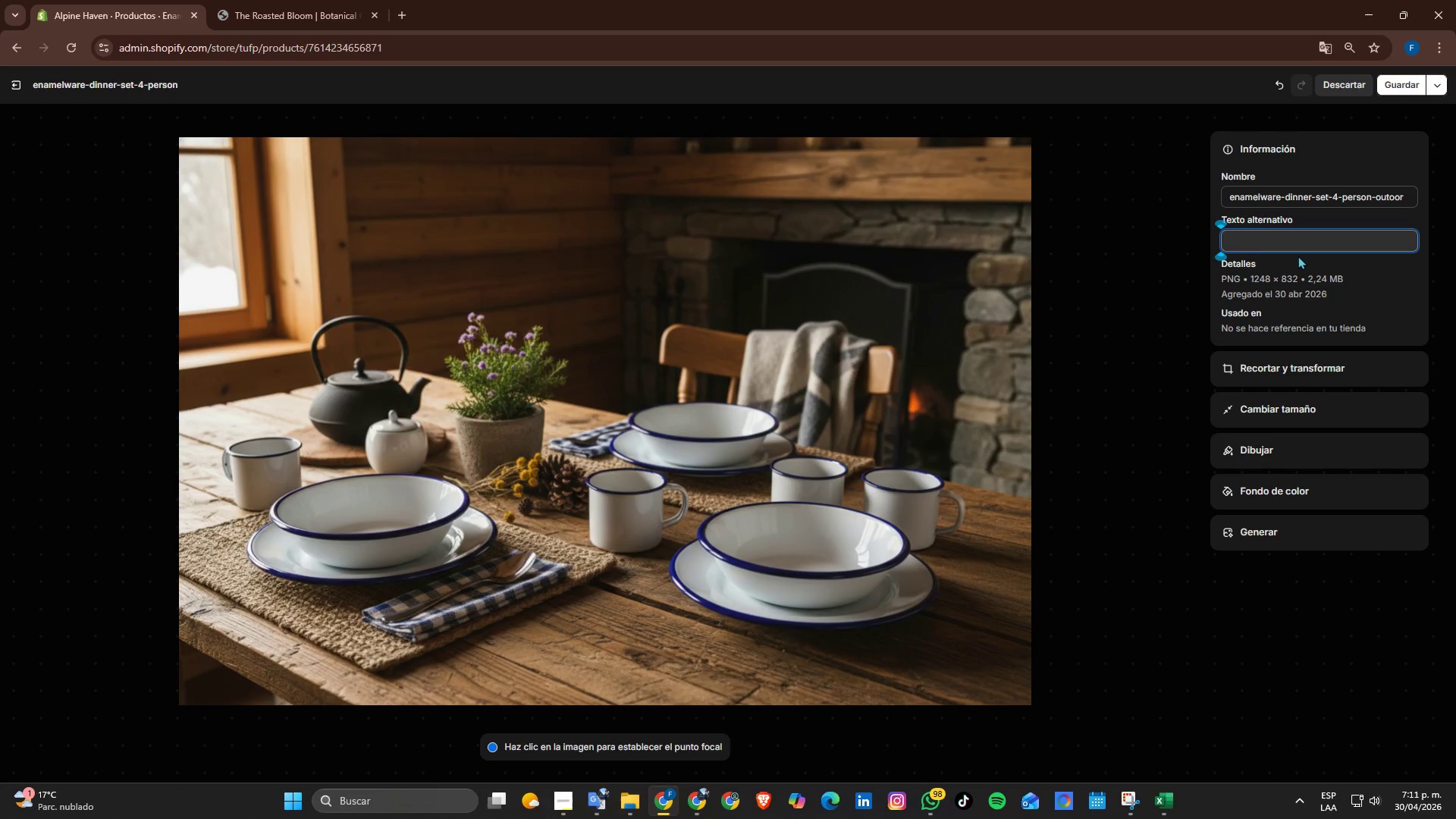 
type(Enamela)
key(Backspace)
type(ware dinner set for 4 people, drable outdoor dining kit for camping, glamping )
key(Backspace)
type(, and boutique hospitality use)
 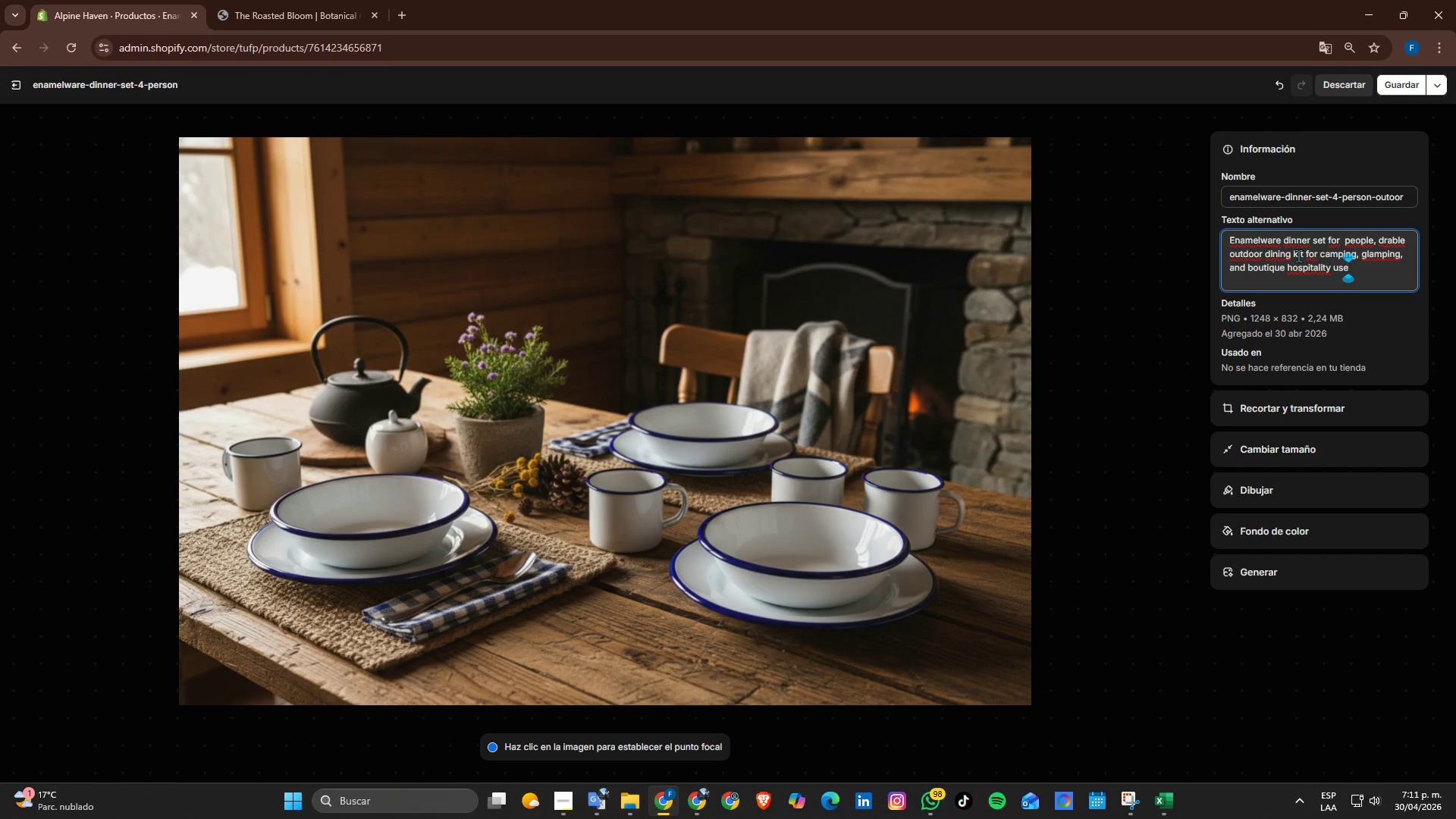 
wait(6.49)
 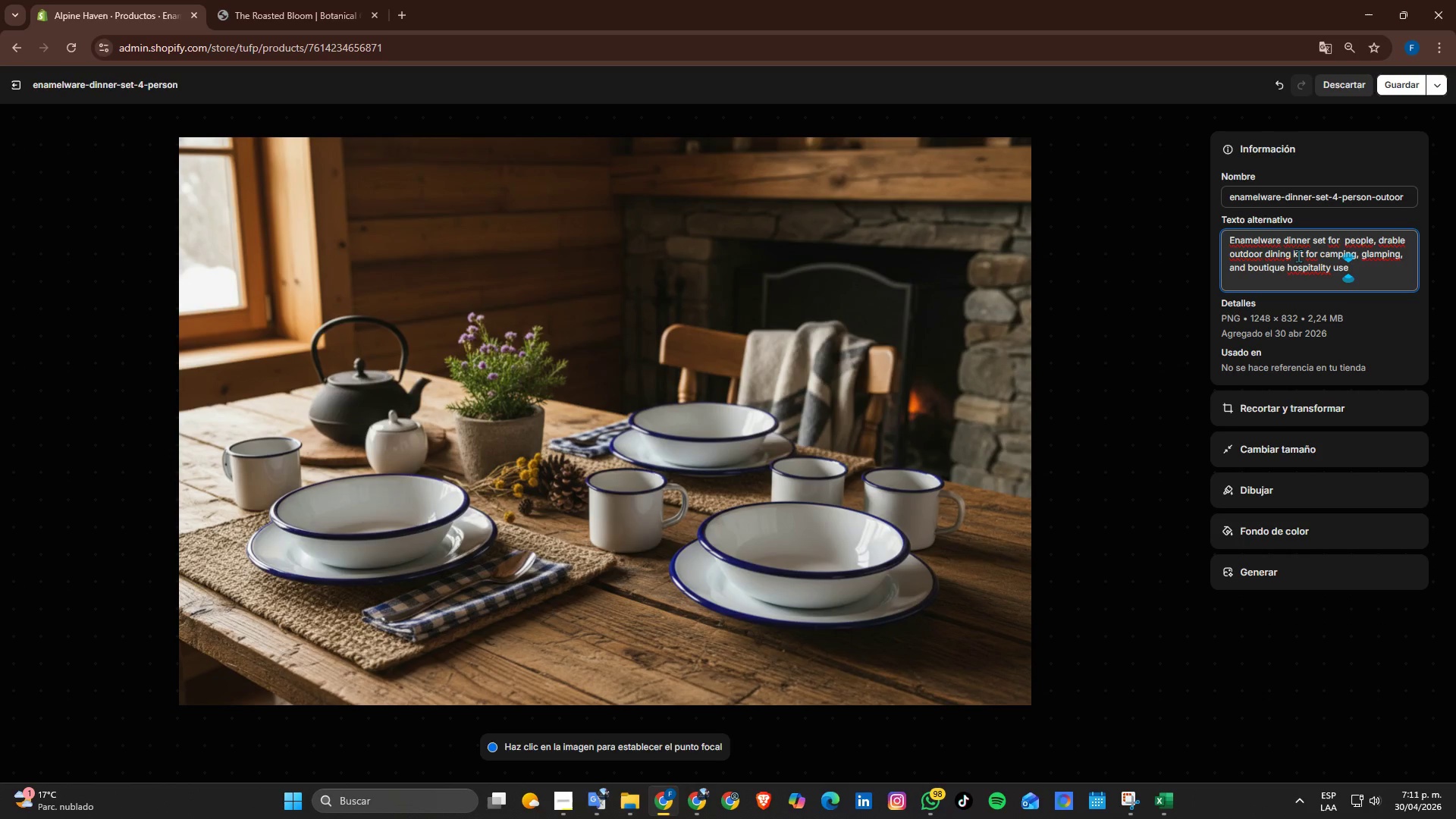 
left_click([1385, 232])
 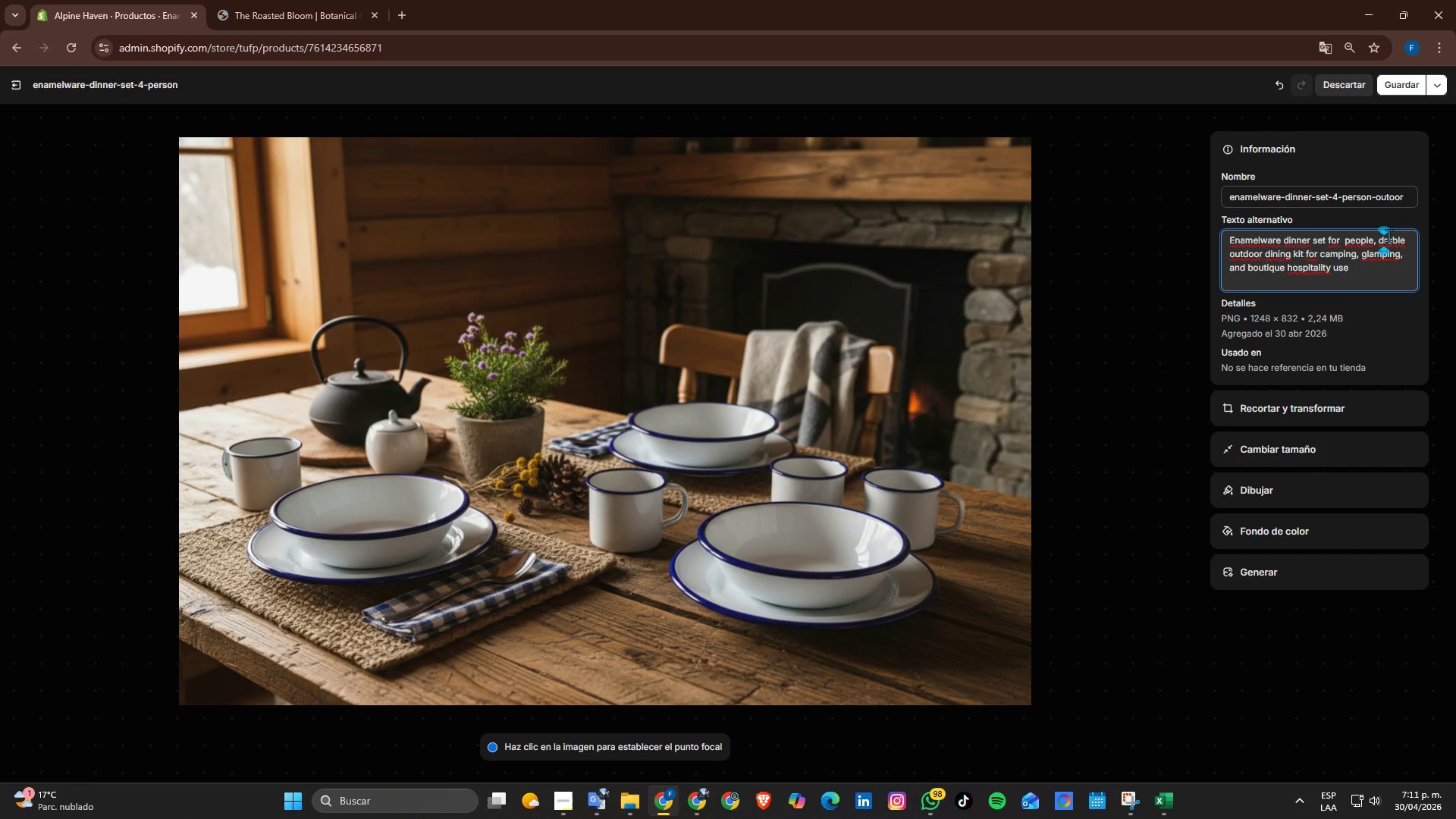 
key(U)
 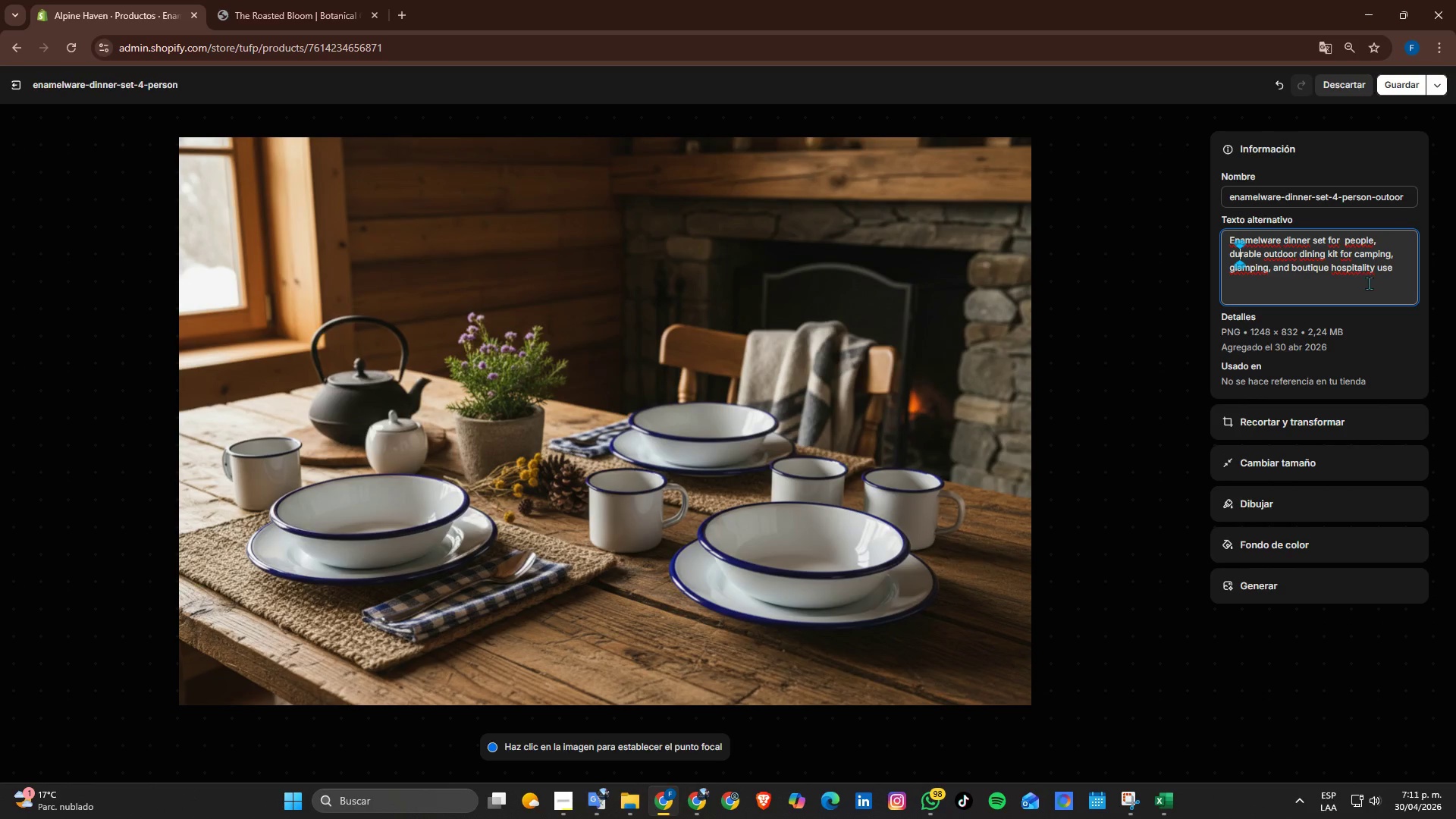 
wait(6.19)
 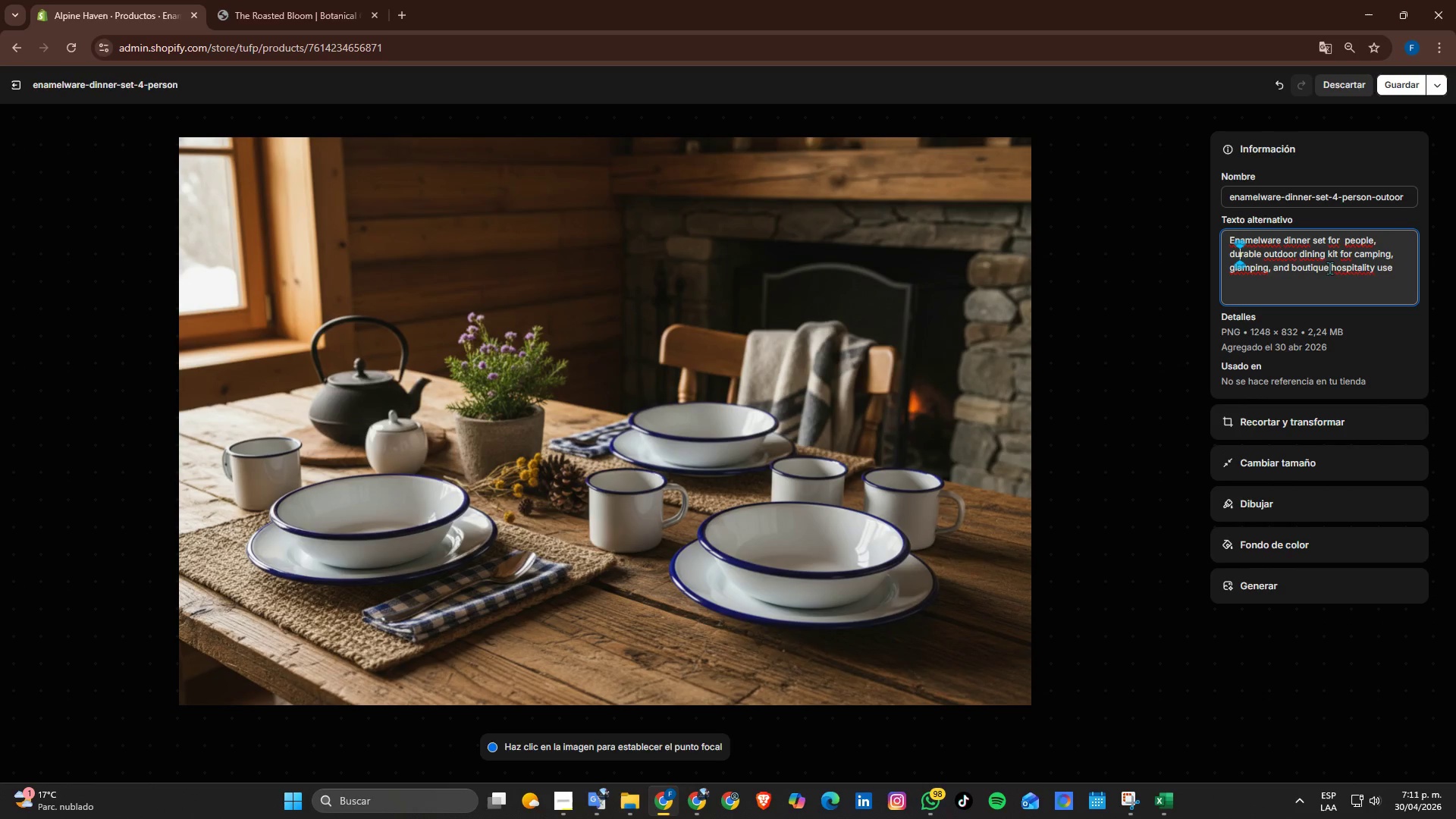 
left_click([1396, 82])
 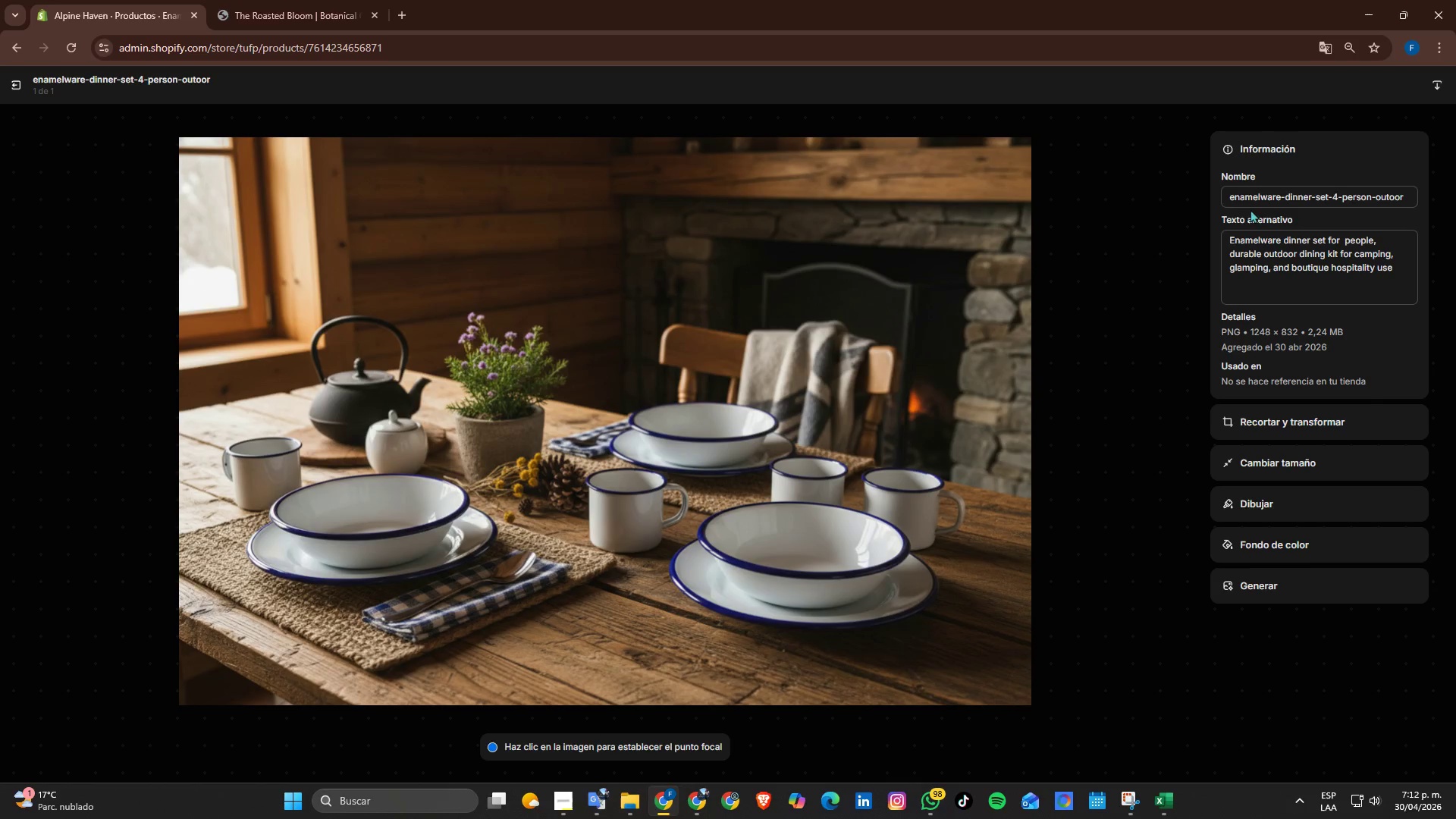 
wait(13.55)
 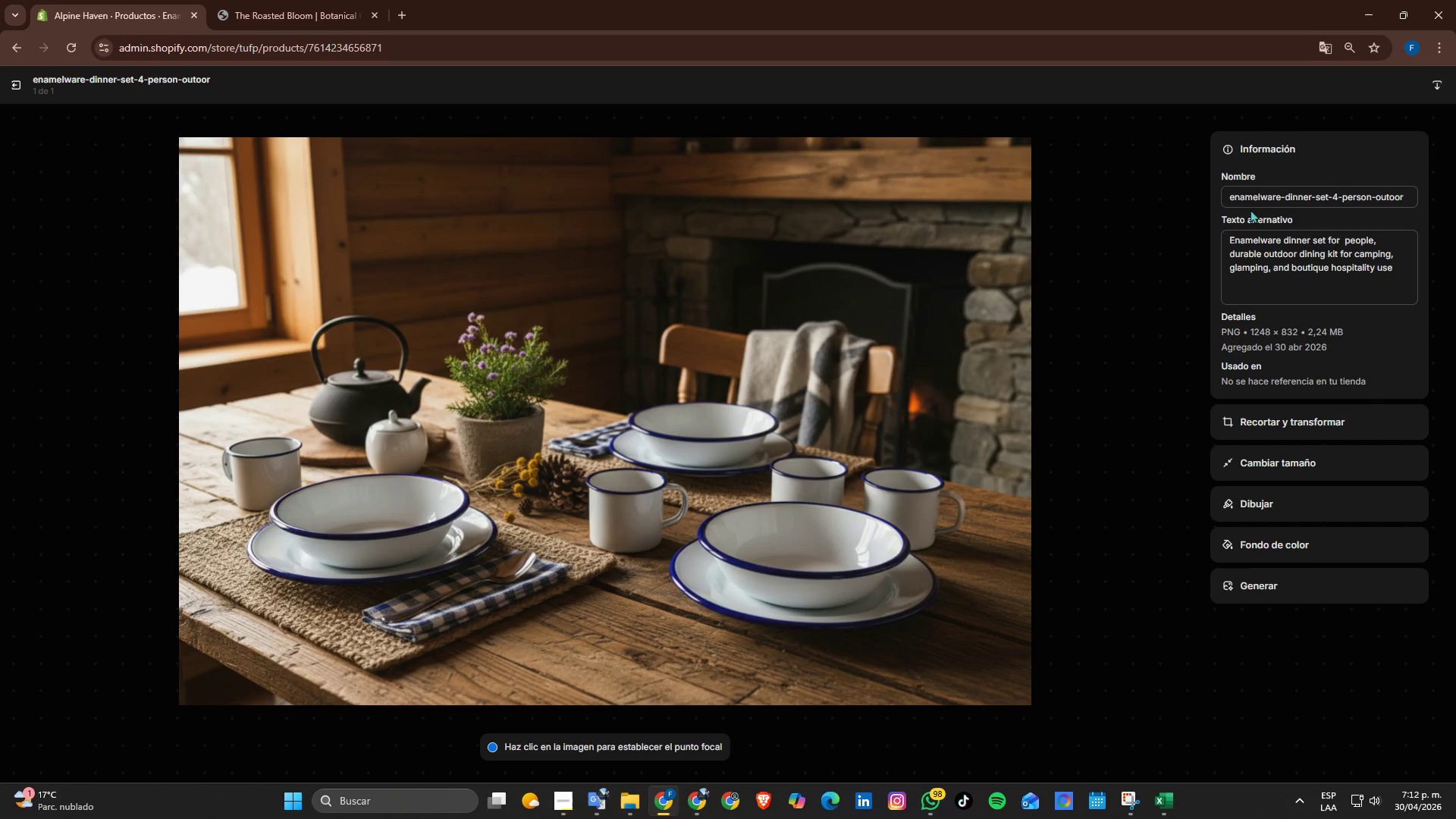 
left_click([15, 89])
 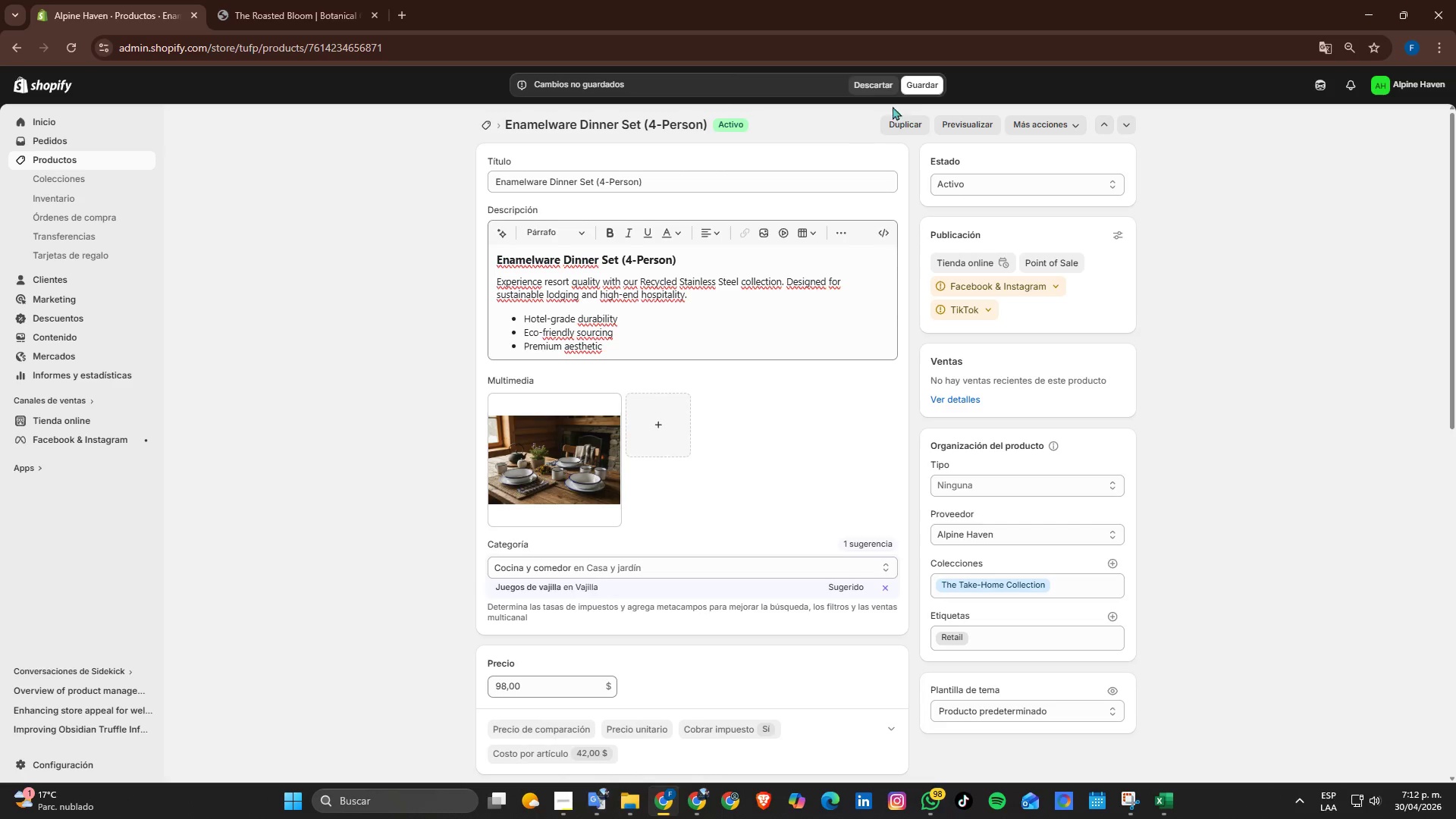 
left_click([930, 86])
 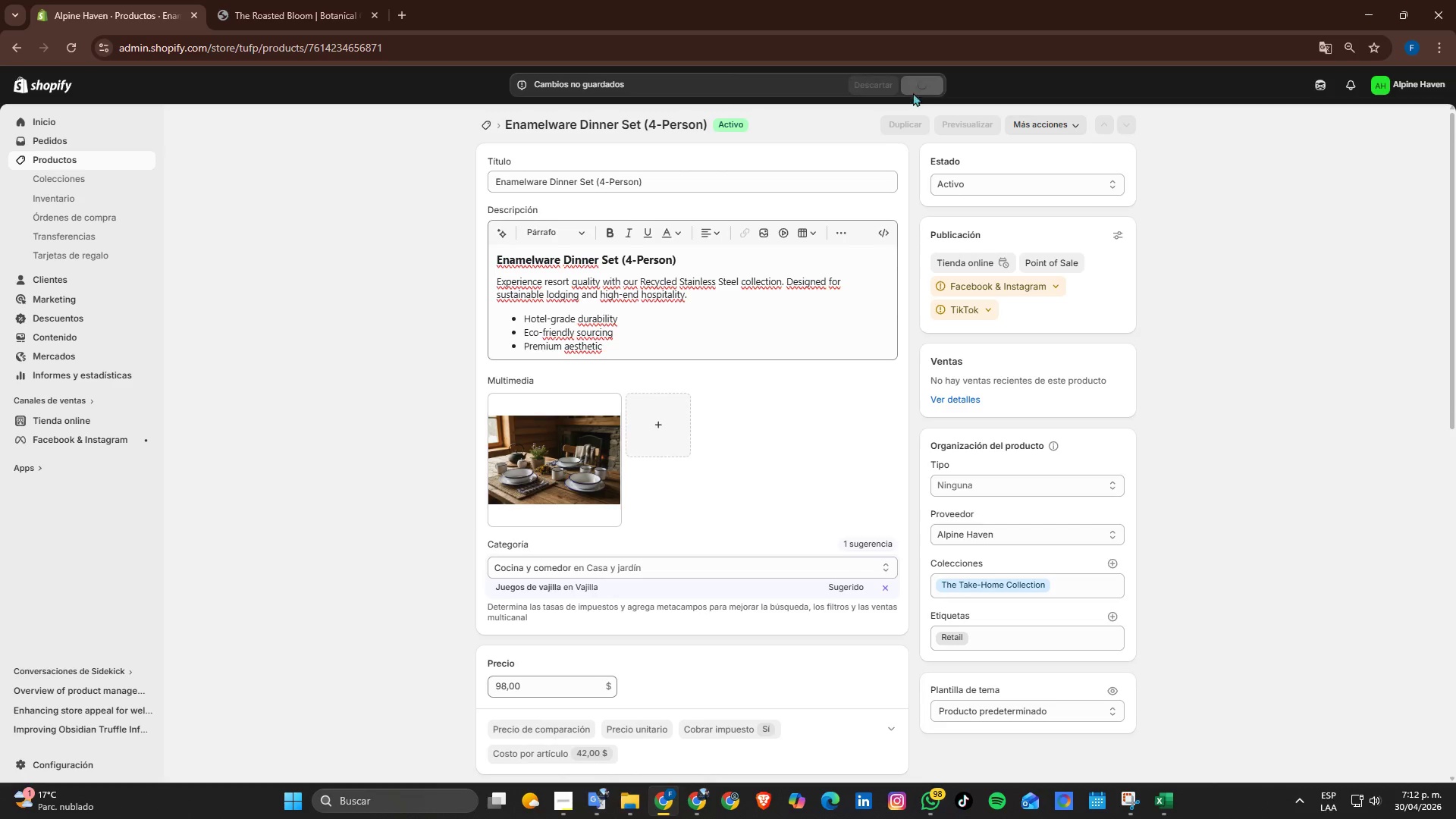 
mouse_move([912, 131])
 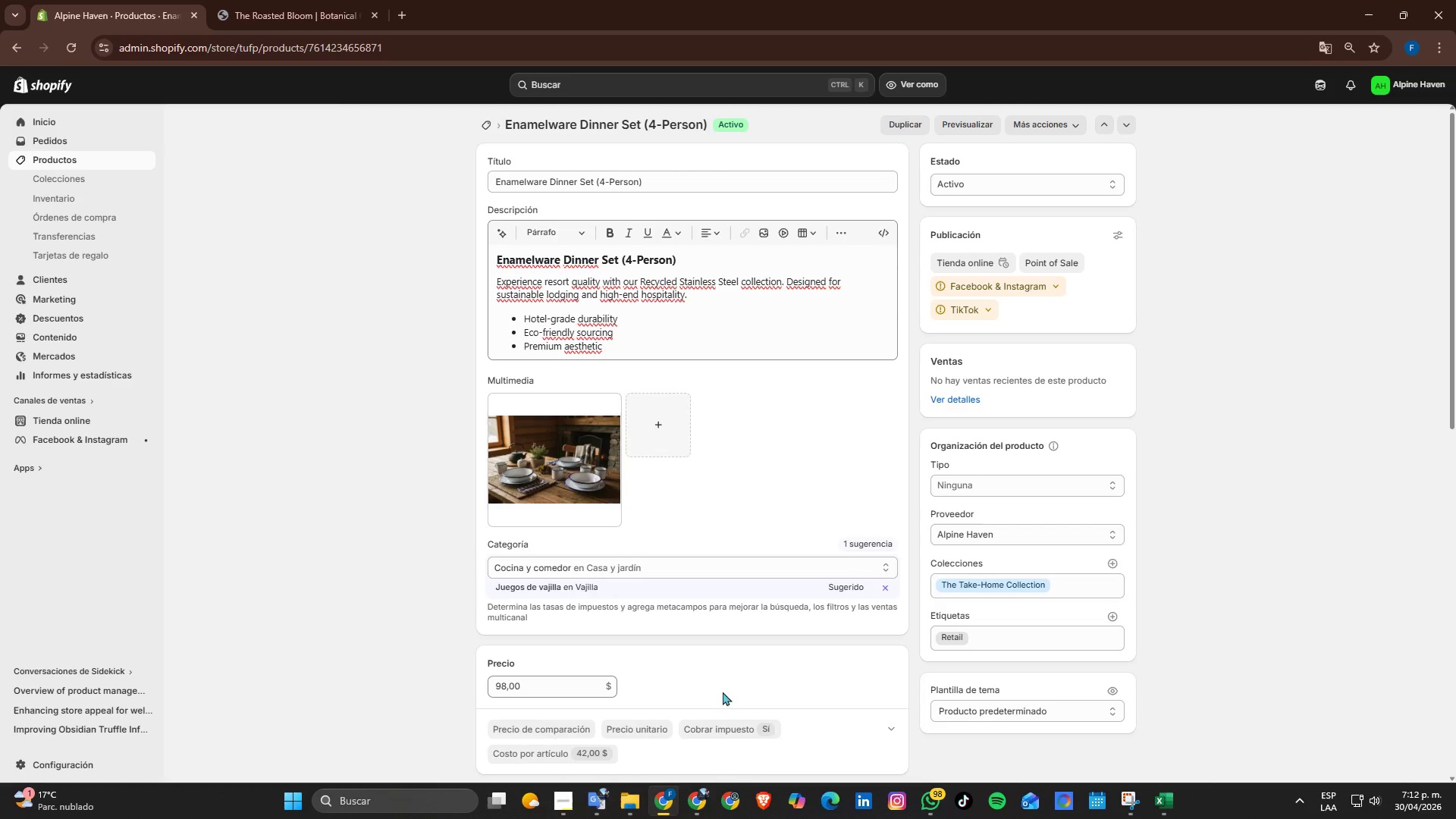 
wait(11.78)
 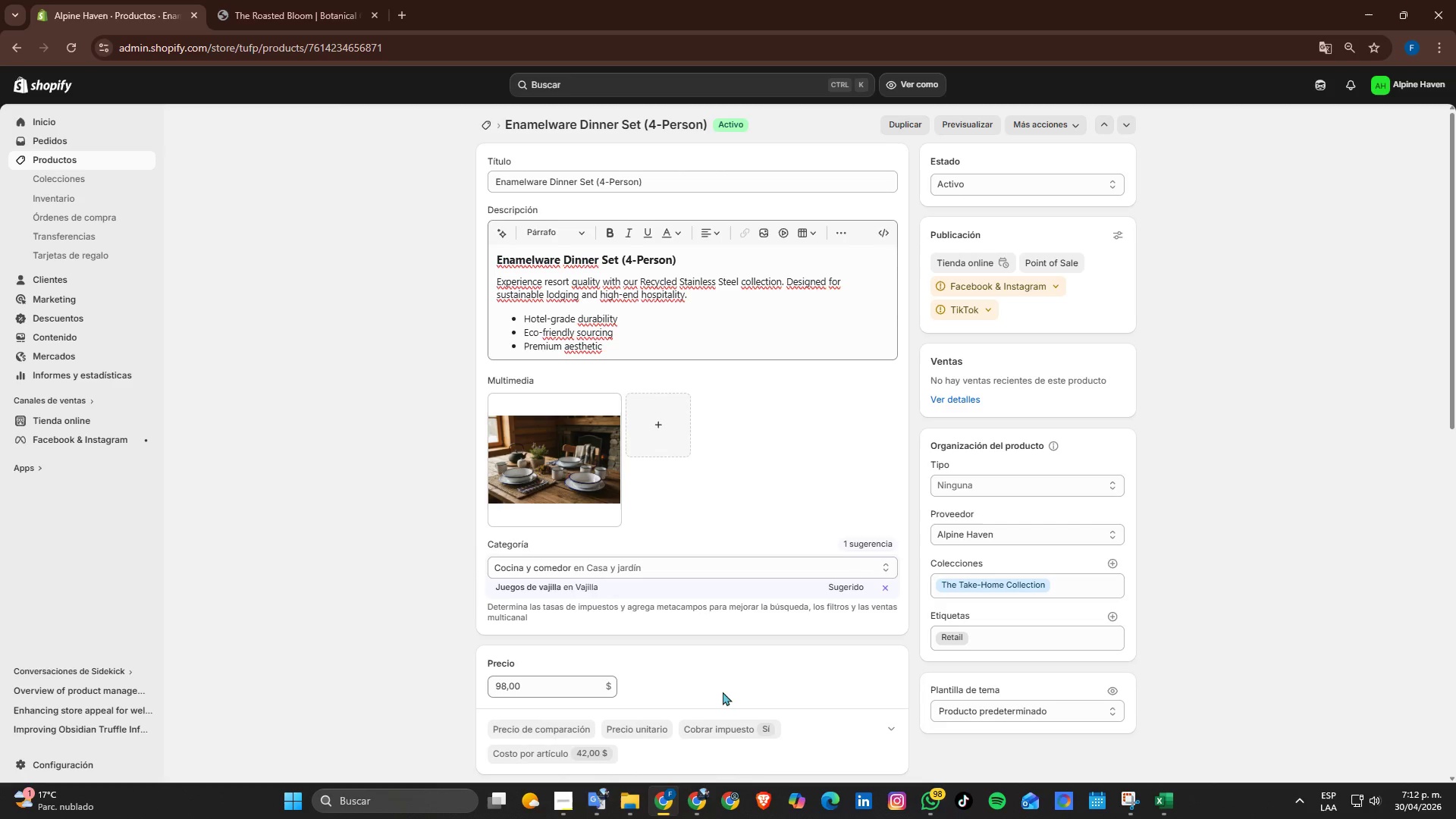 
mouse_move([563, 790])
 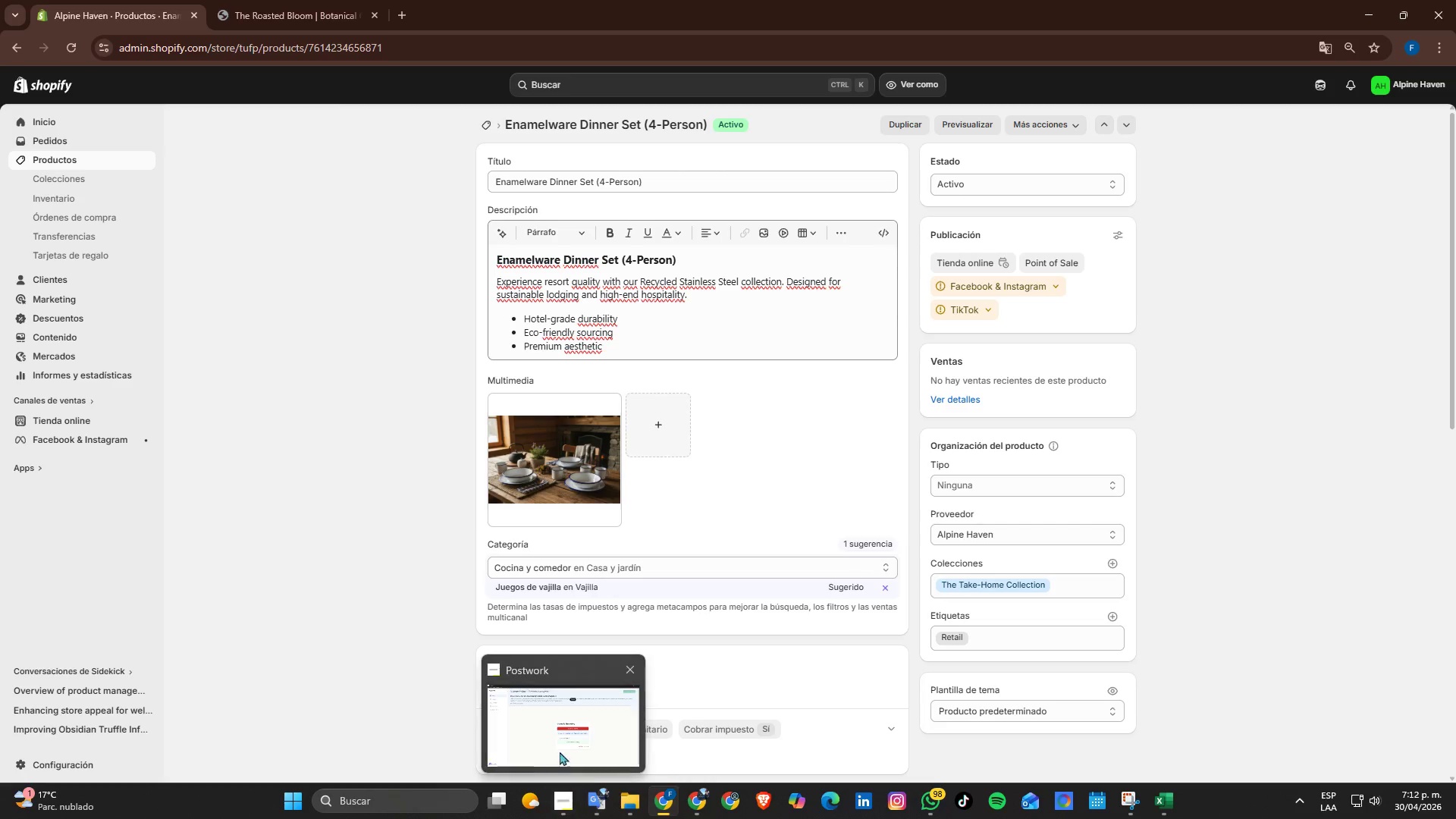 
left_click([560, 752])